 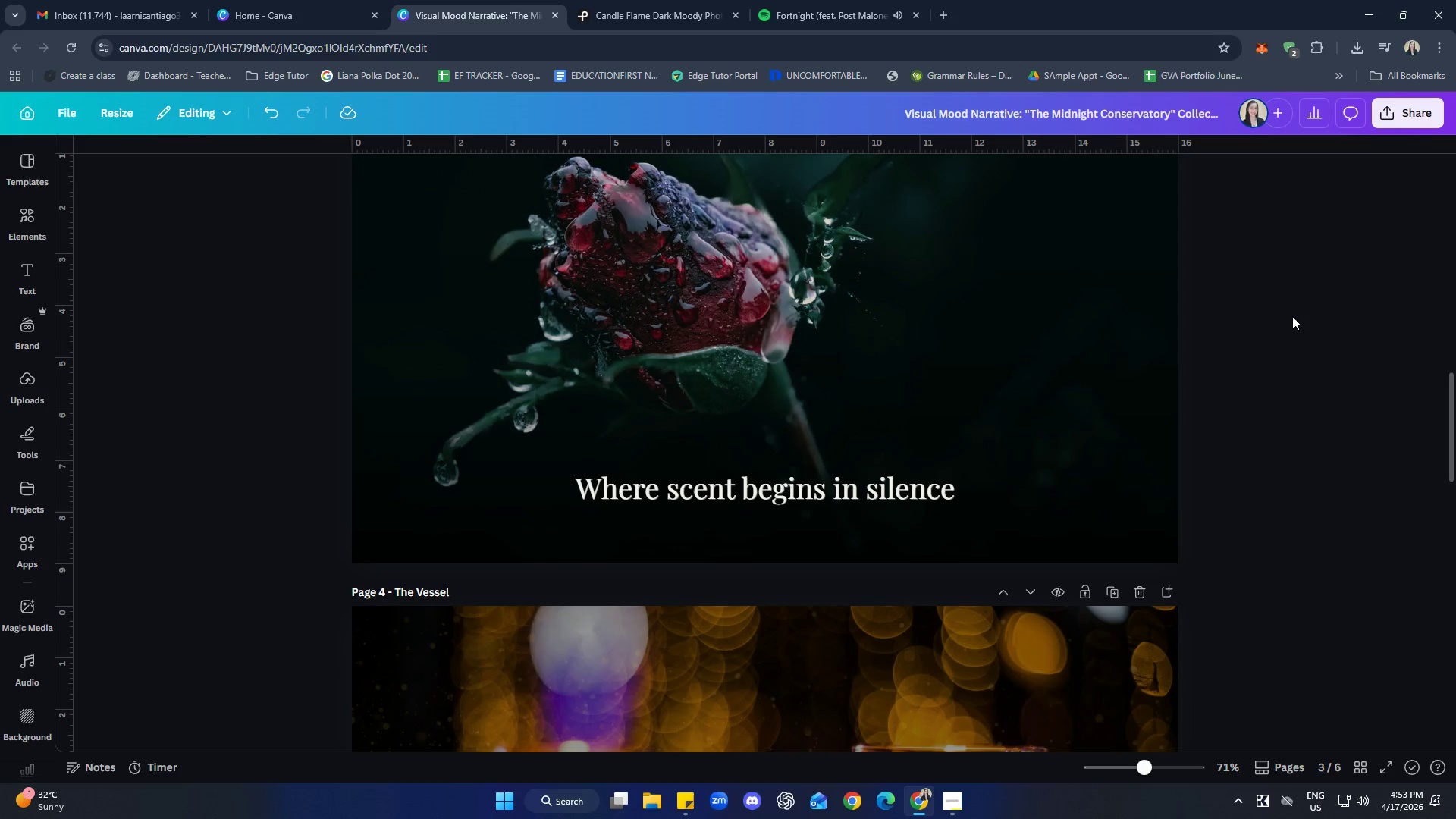 
left_click([893, 500])
 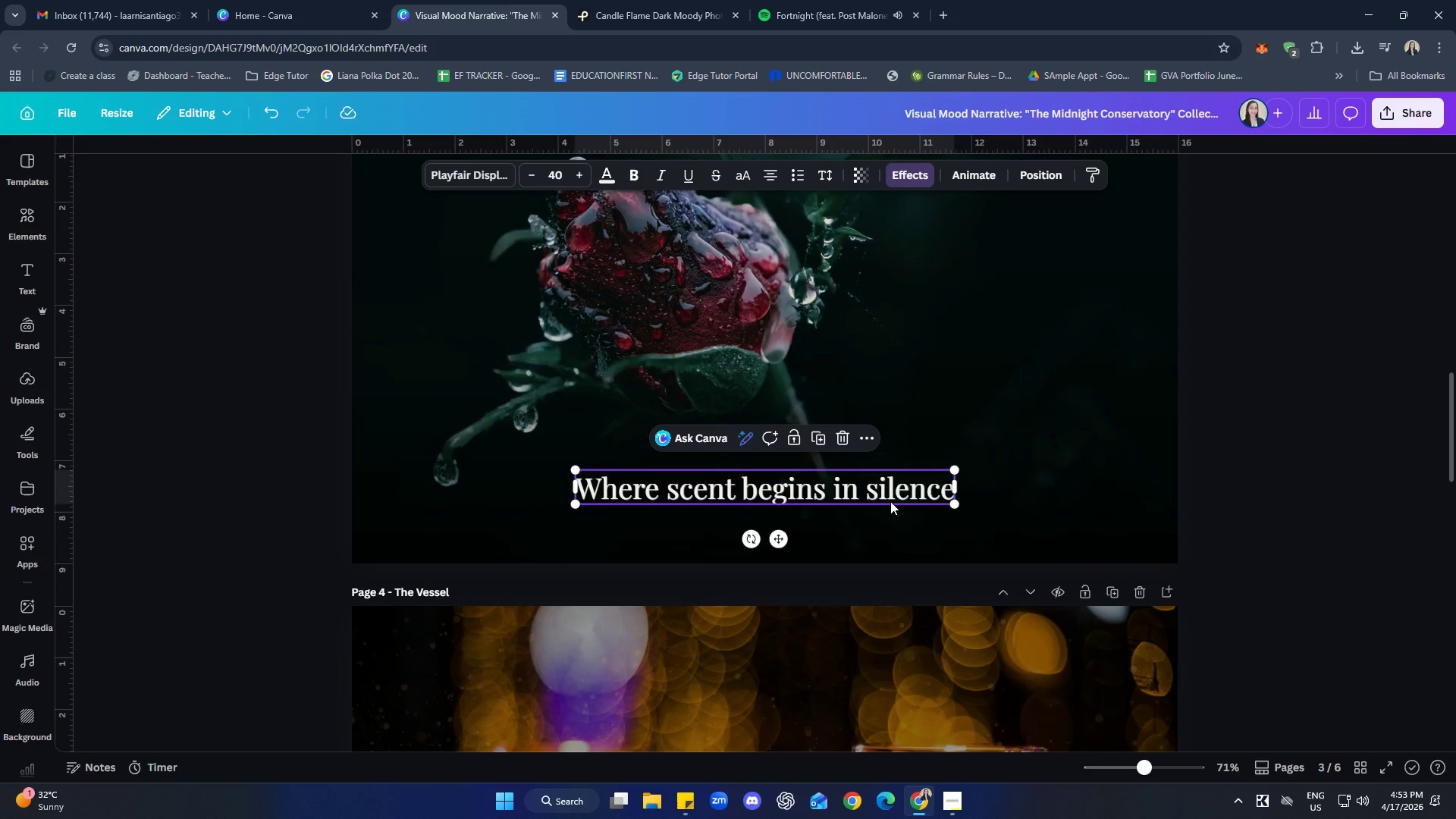 
key(ArrowUp)
 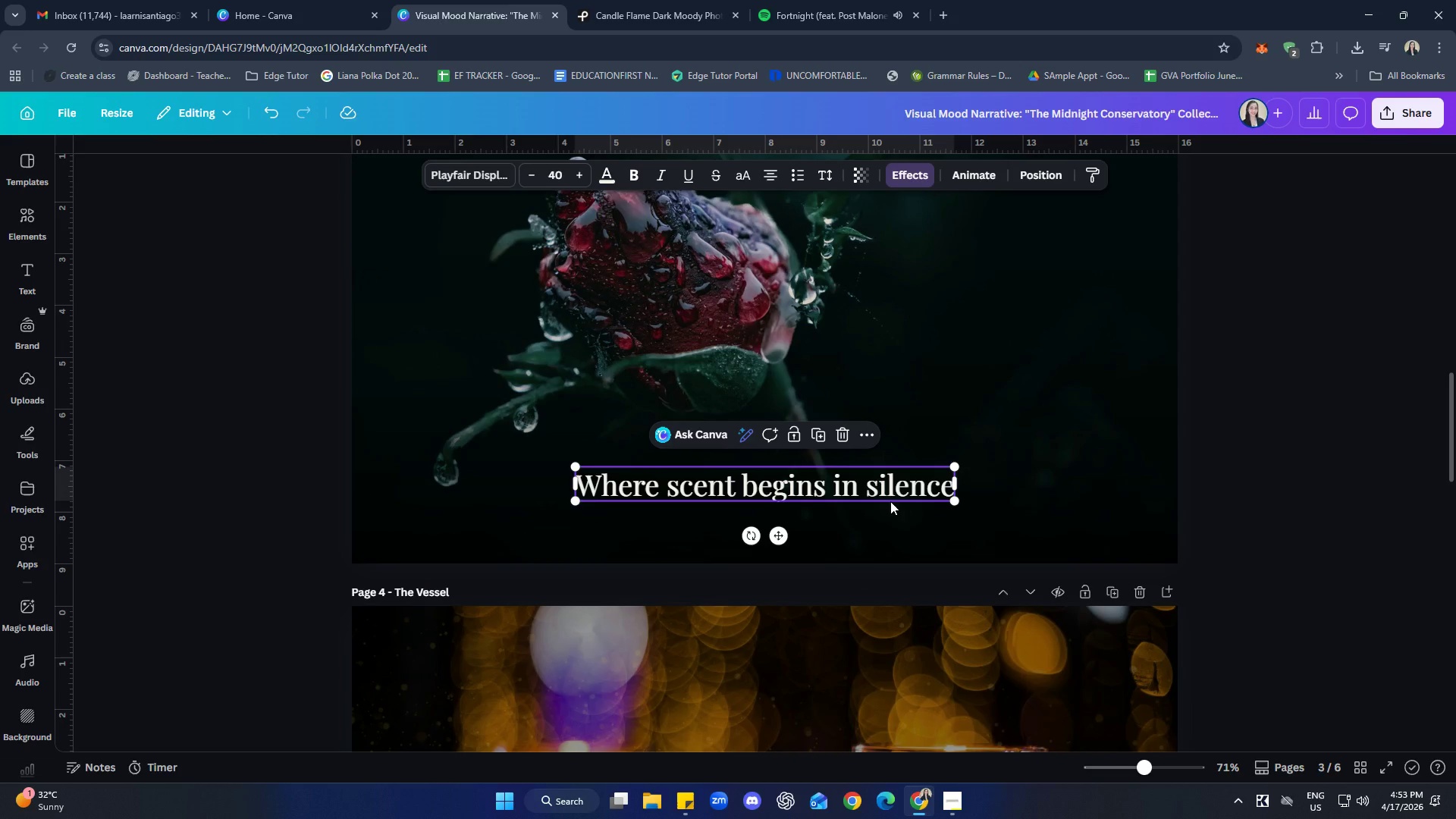 
key(ArrowUp)
 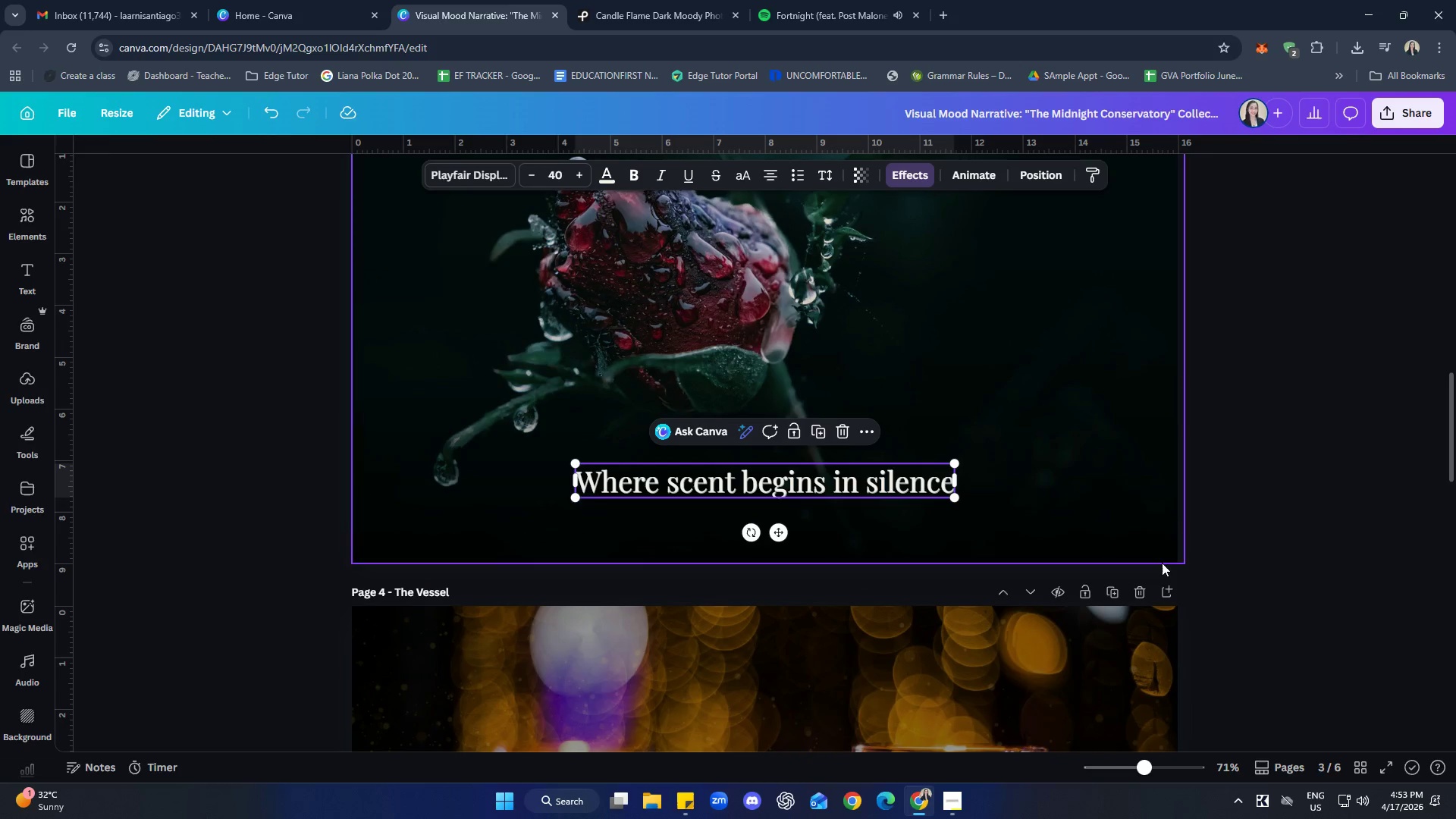 
left_click_drag(start_coordinate=[1455, 497], to_coordinate=[1454, 491])
 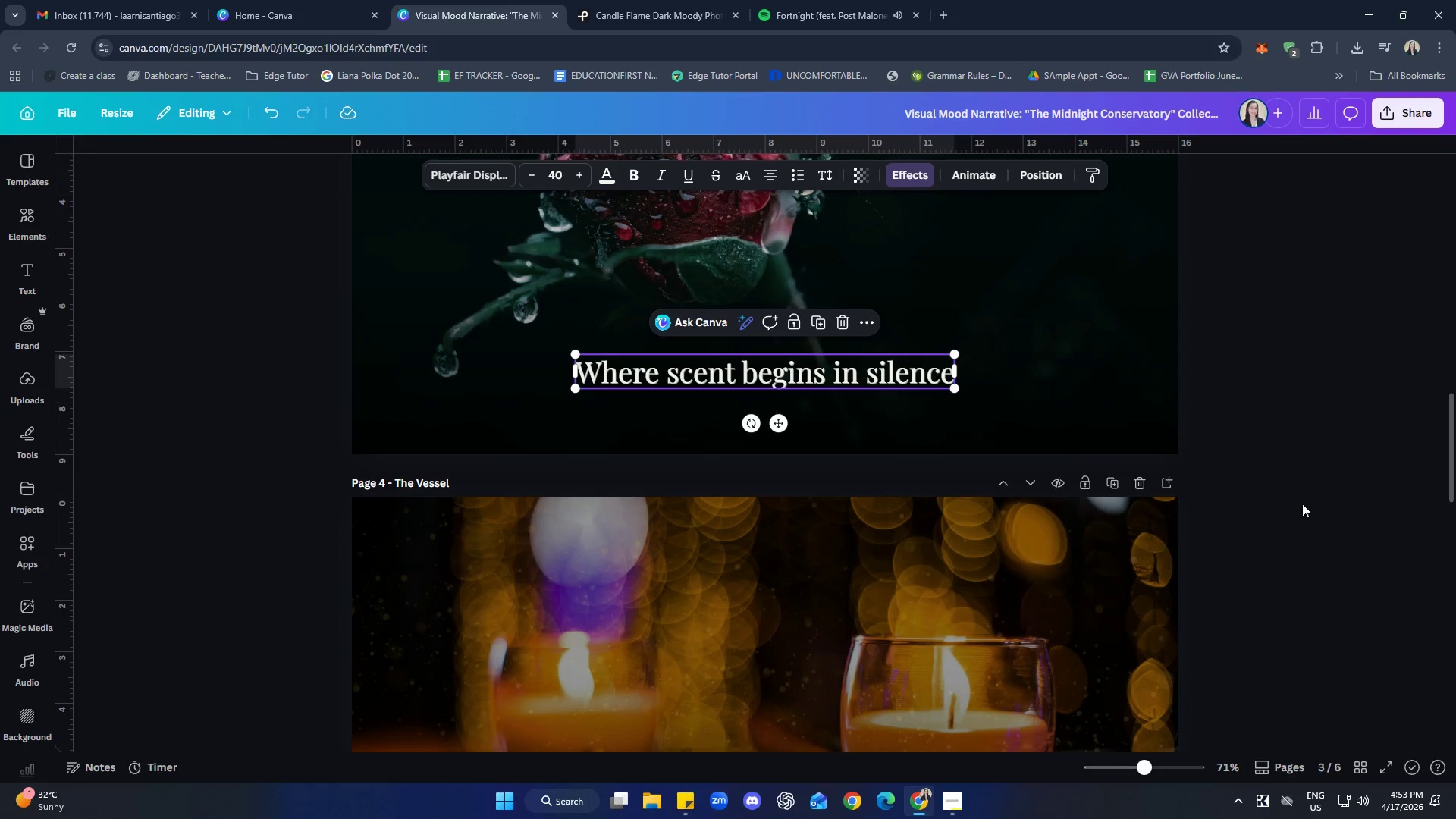 
left_click([1302, 449])
 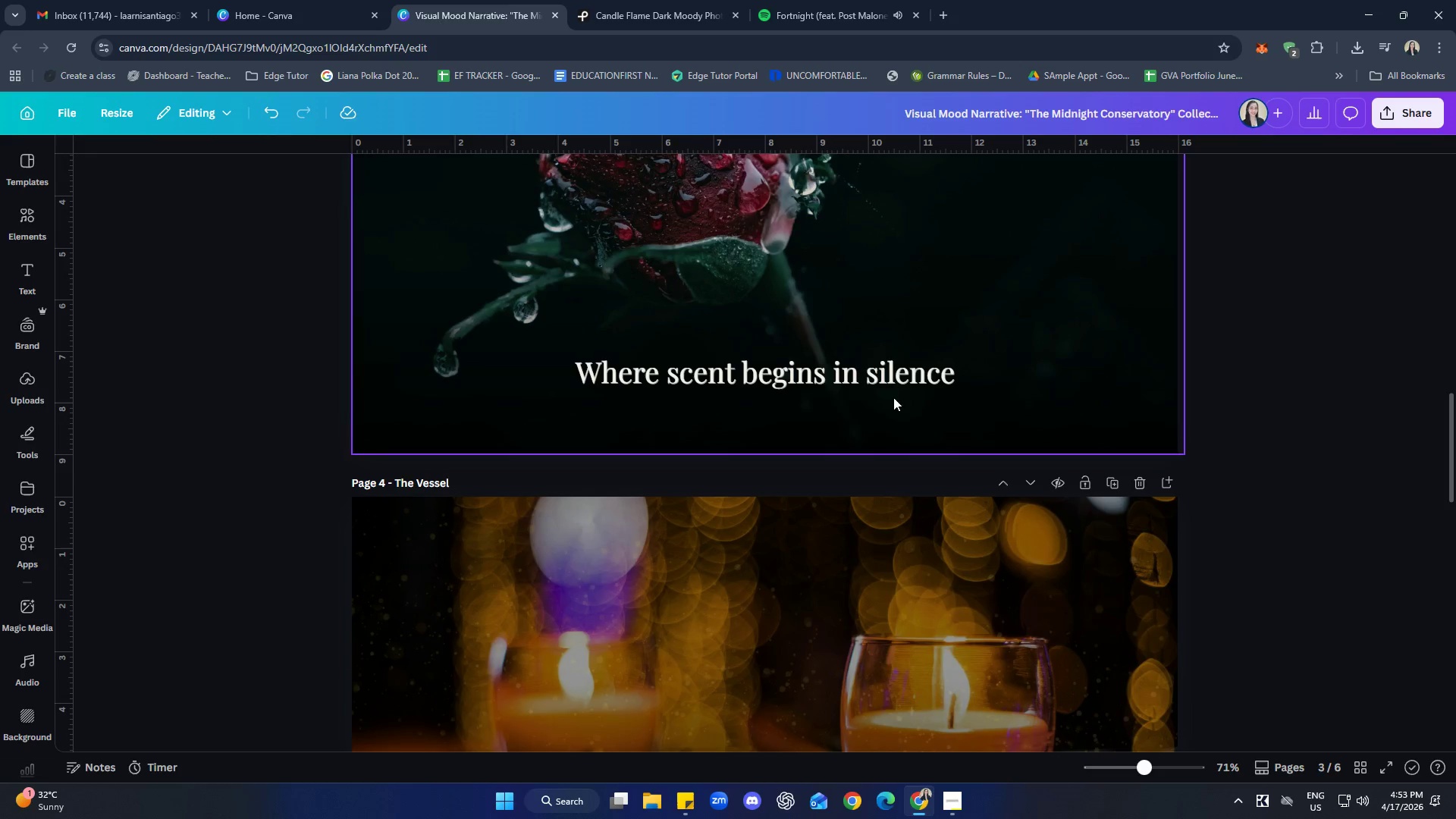 
left_click([864, 377])
 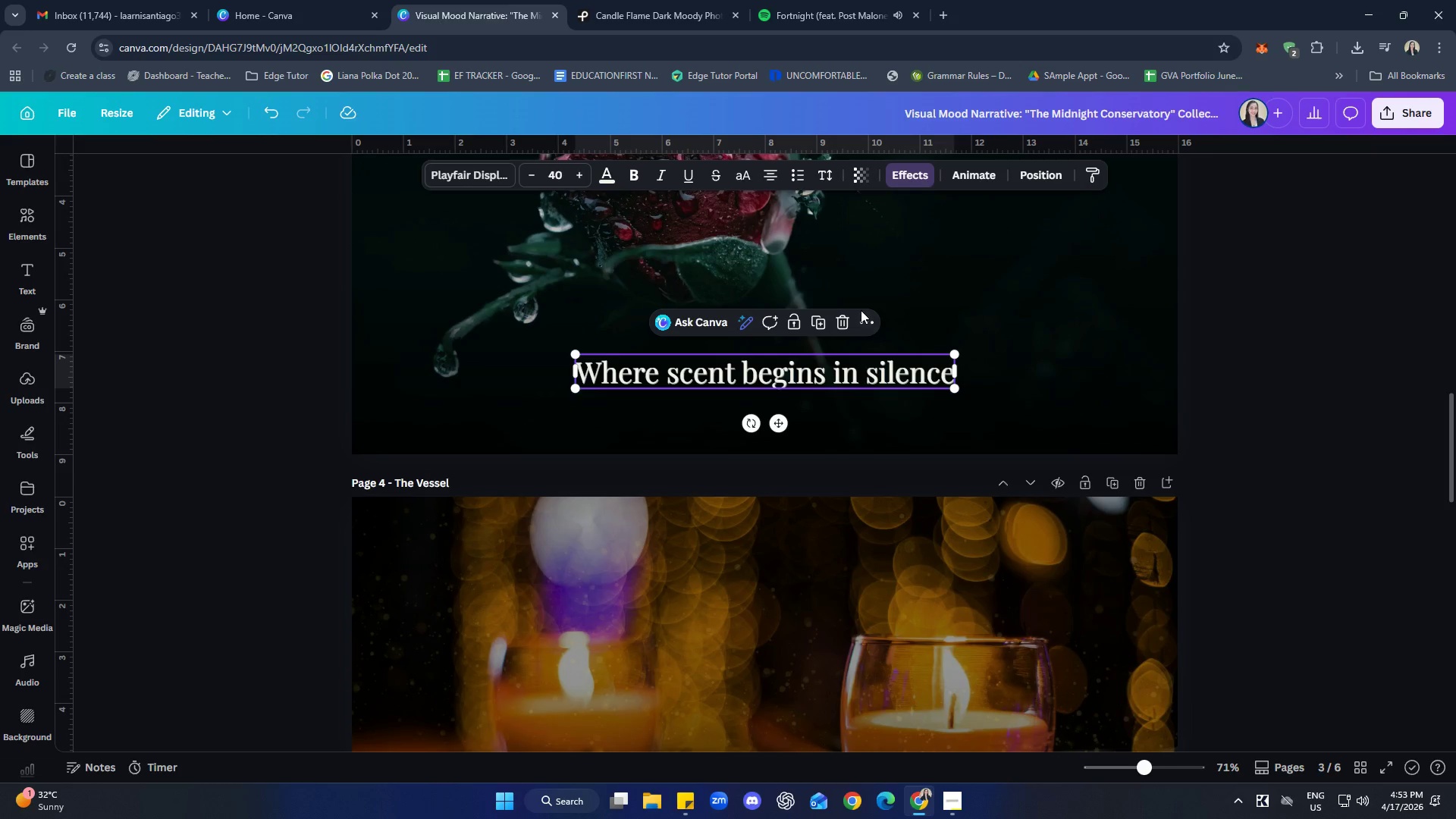 
double_click([861, 322])
 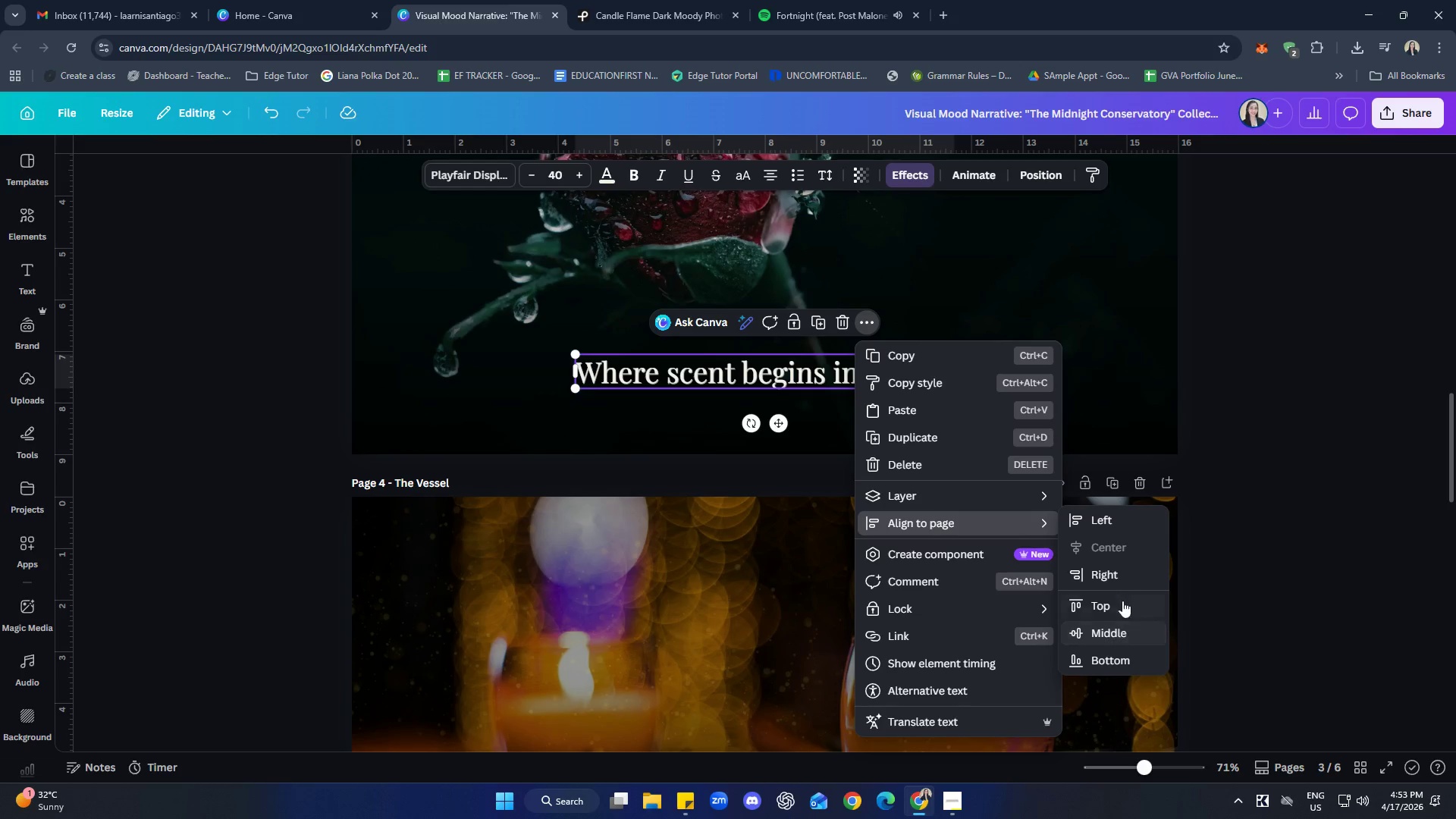 
wait(5.11)
 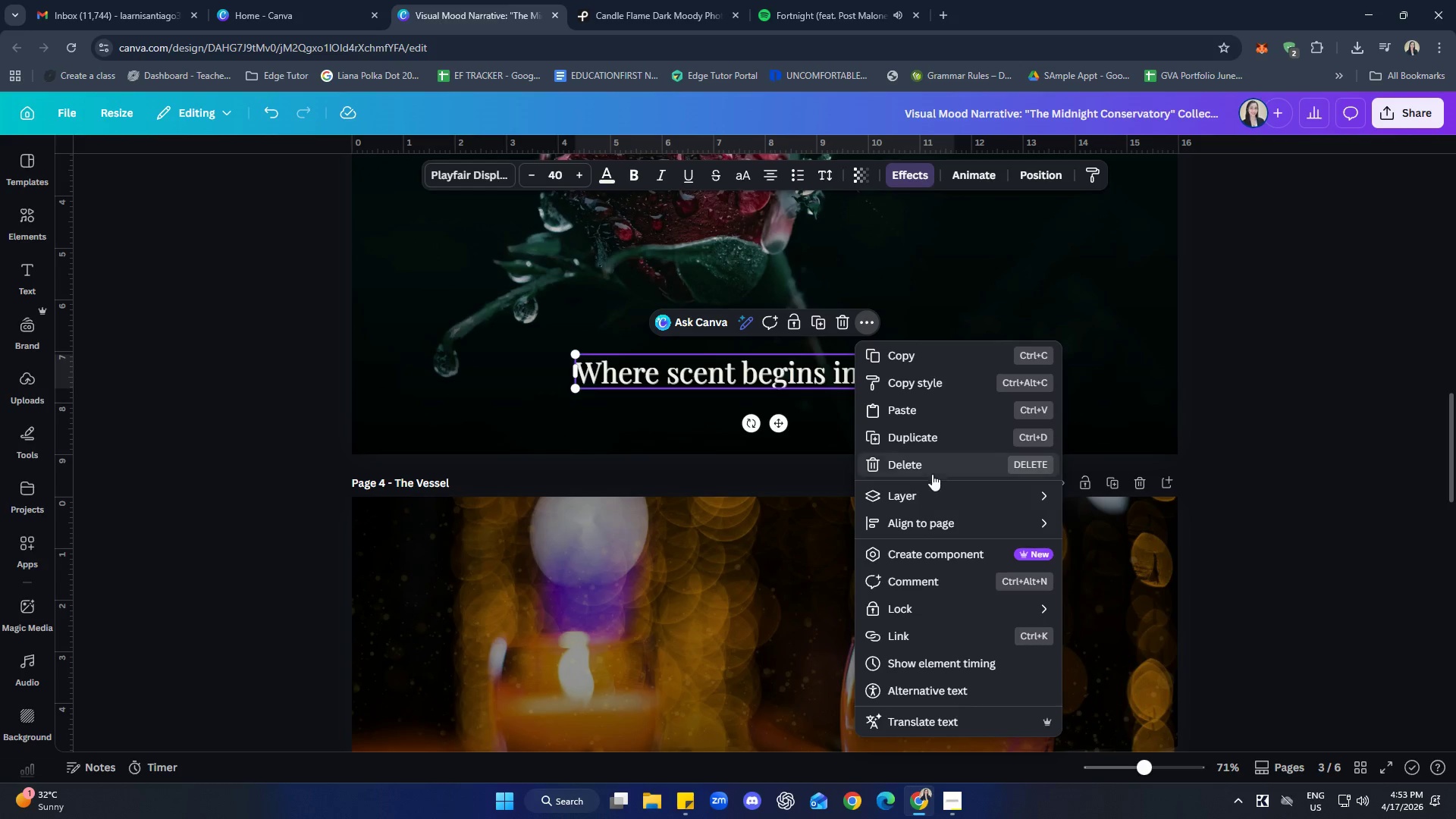 
left_click([1327, 458])
 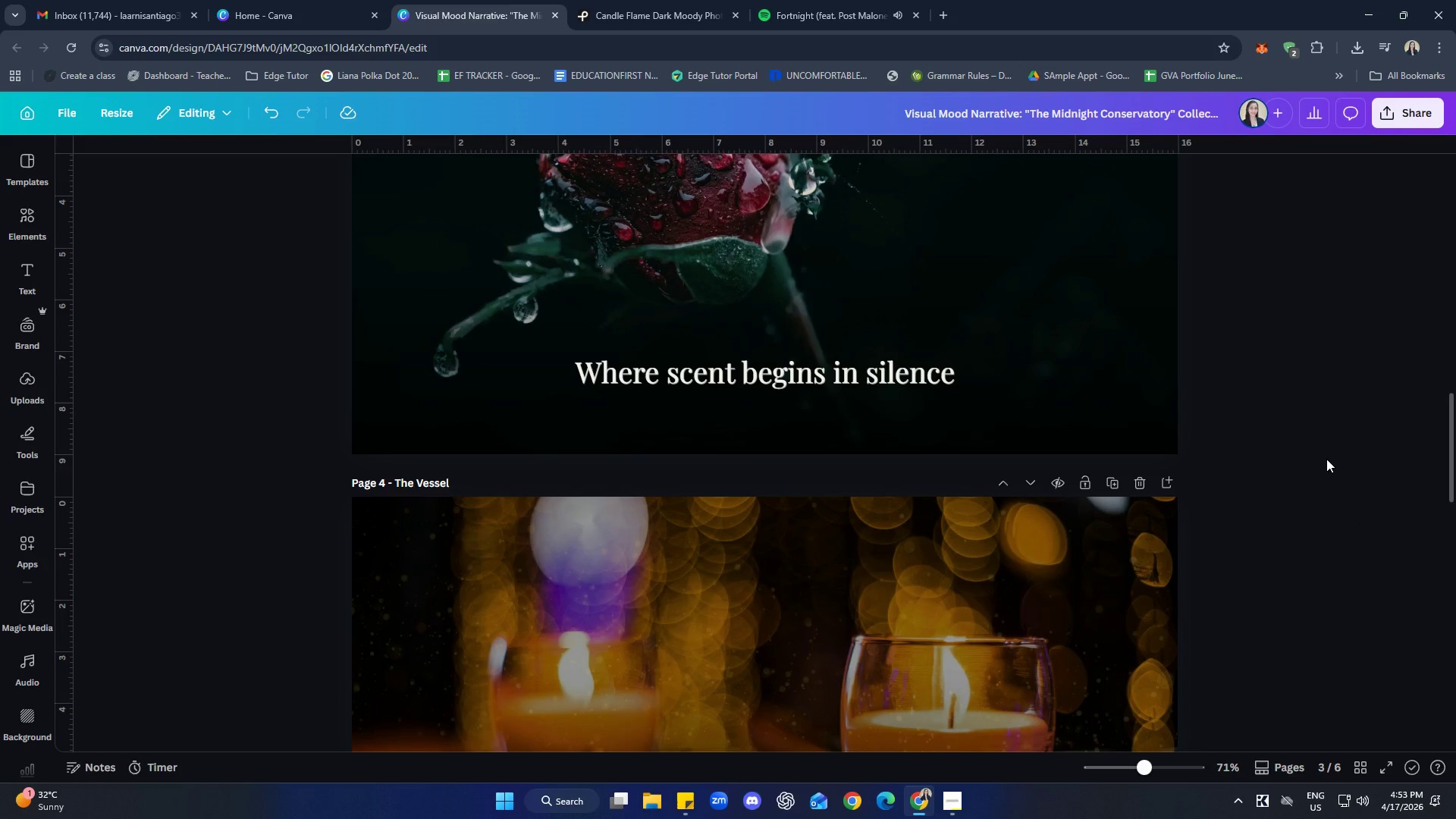 
scroll: coordinate [1327, 459], scroll_direction: up, amount: 3.0
 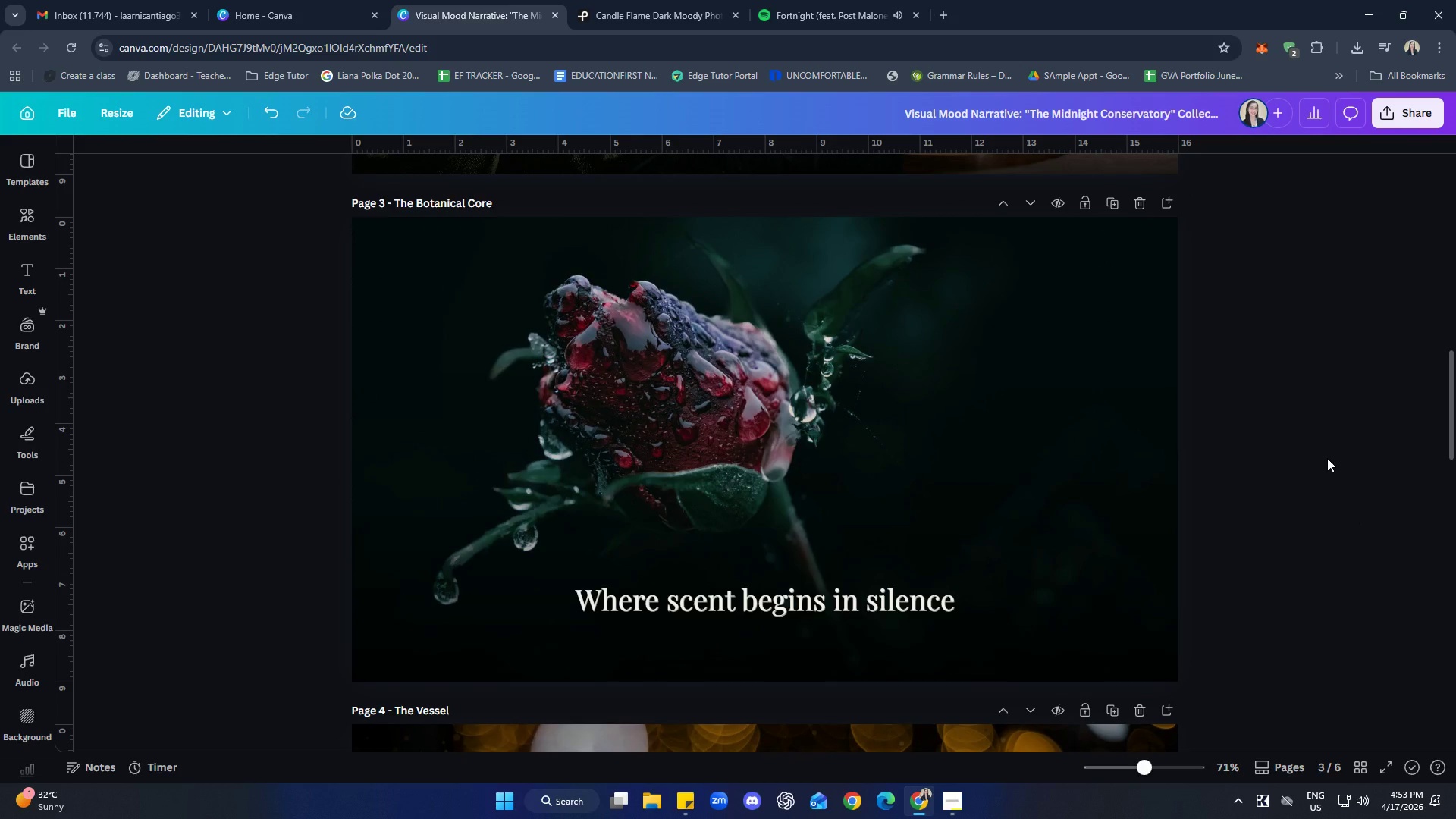 
scroll: coordinate [1327, 458], scroll_direction: down, amount: 1.0
 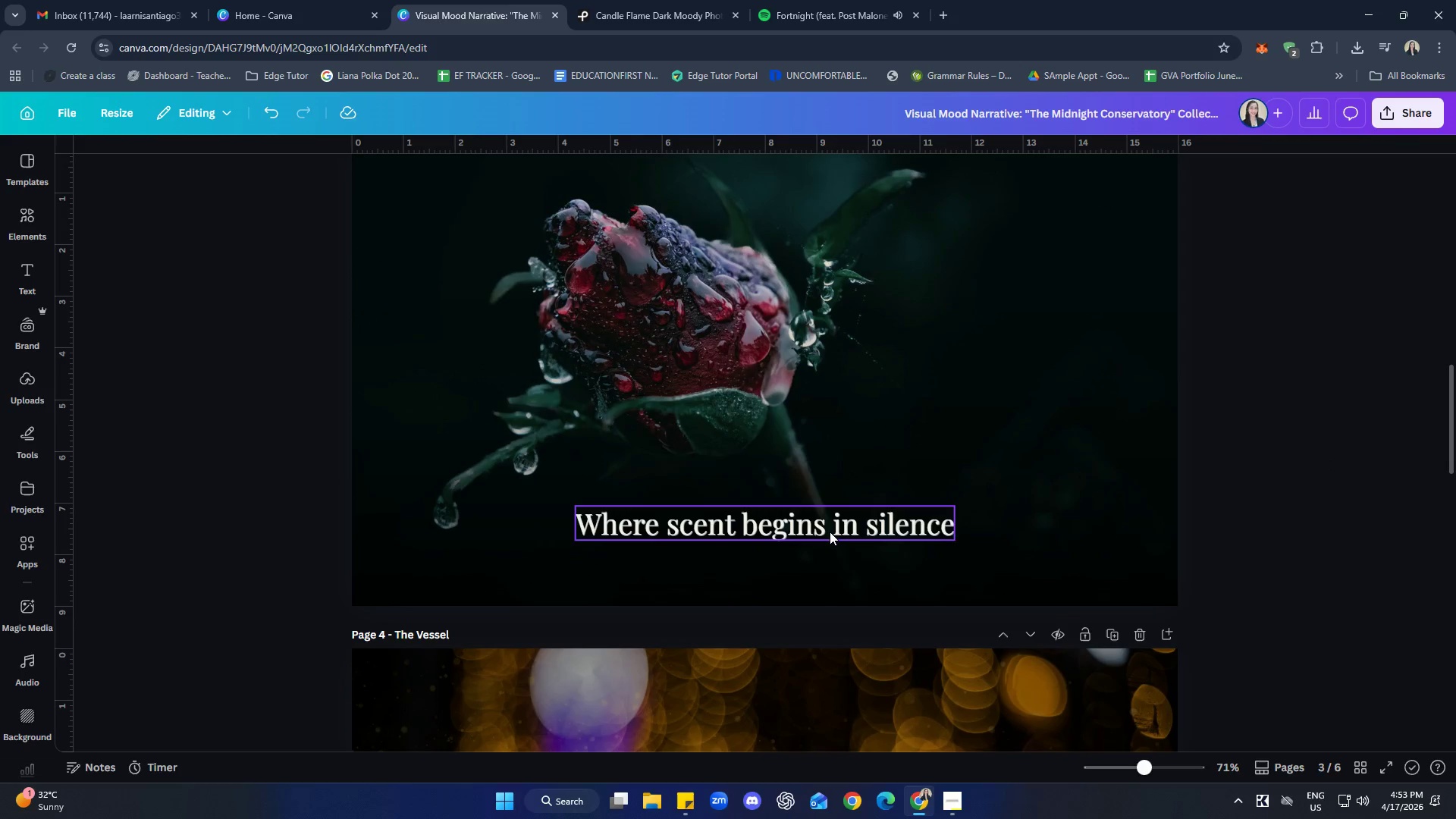 
left_click_drag(start_coordinate=[830, 532], to_coordinate=[829, 526])
 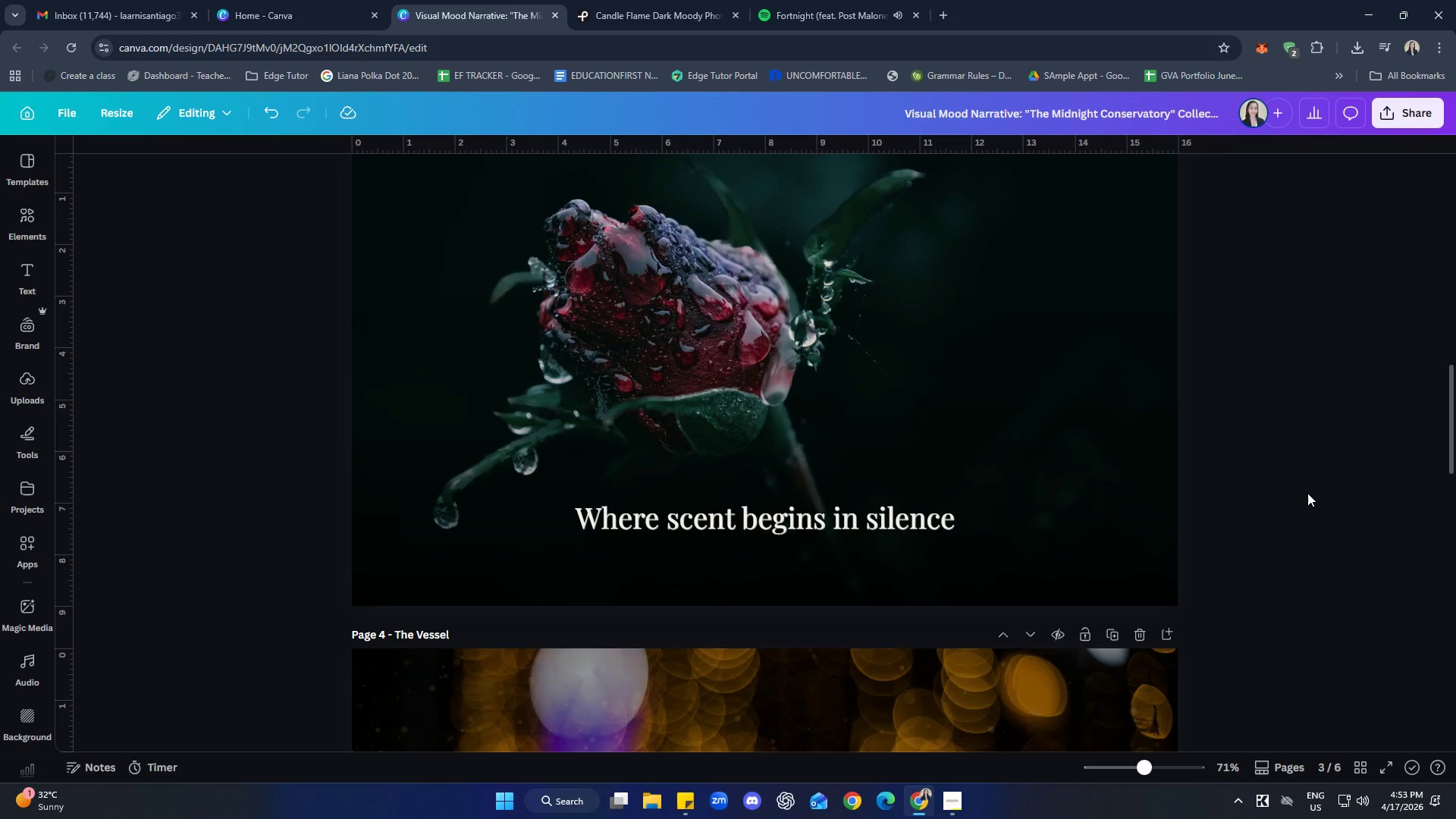 
scroll: coordinate [1310, 495], scroll_direction: up, amount: 9.0
 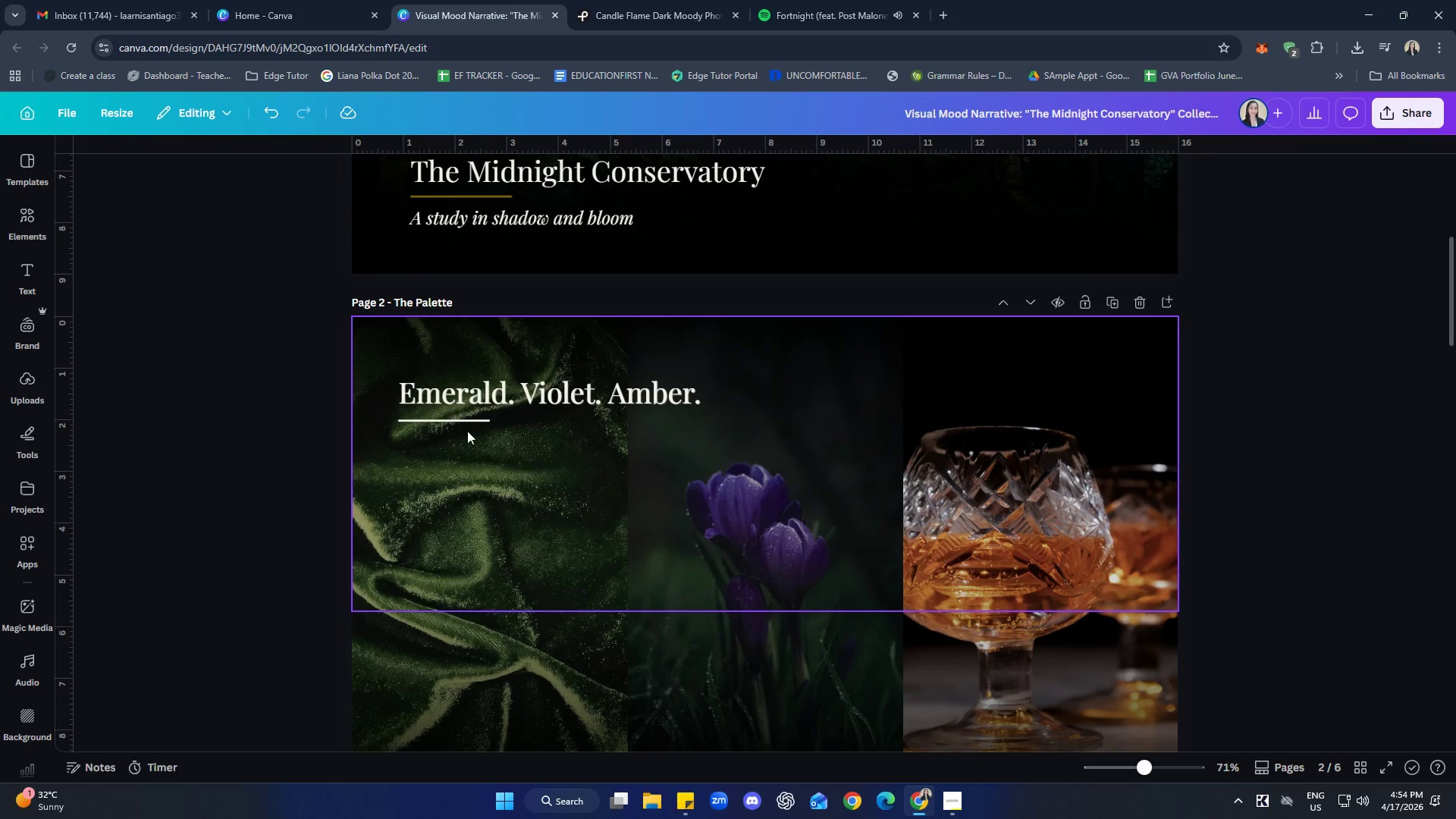 
left_click([458, 419])
 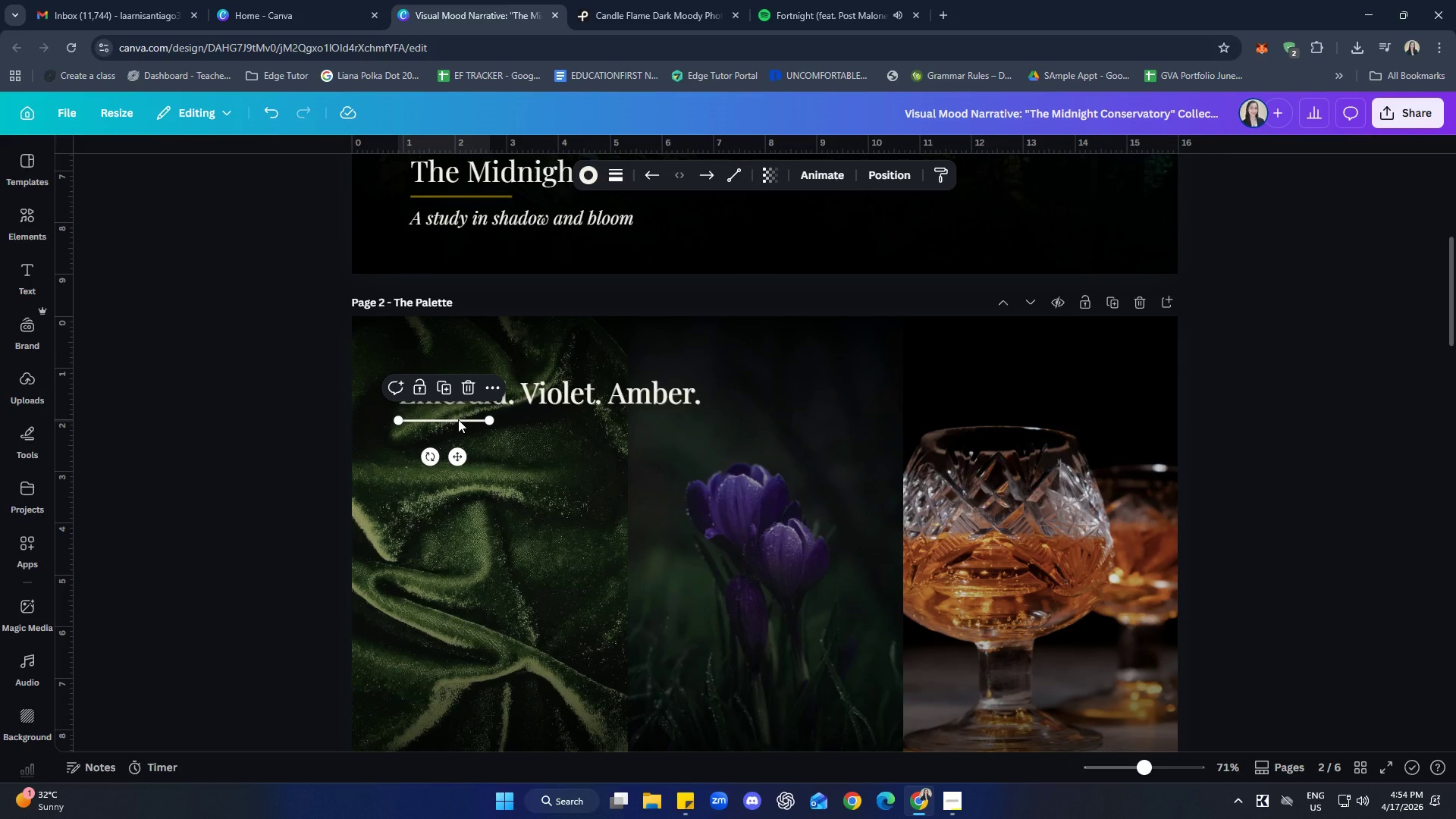 
key(Delete)
 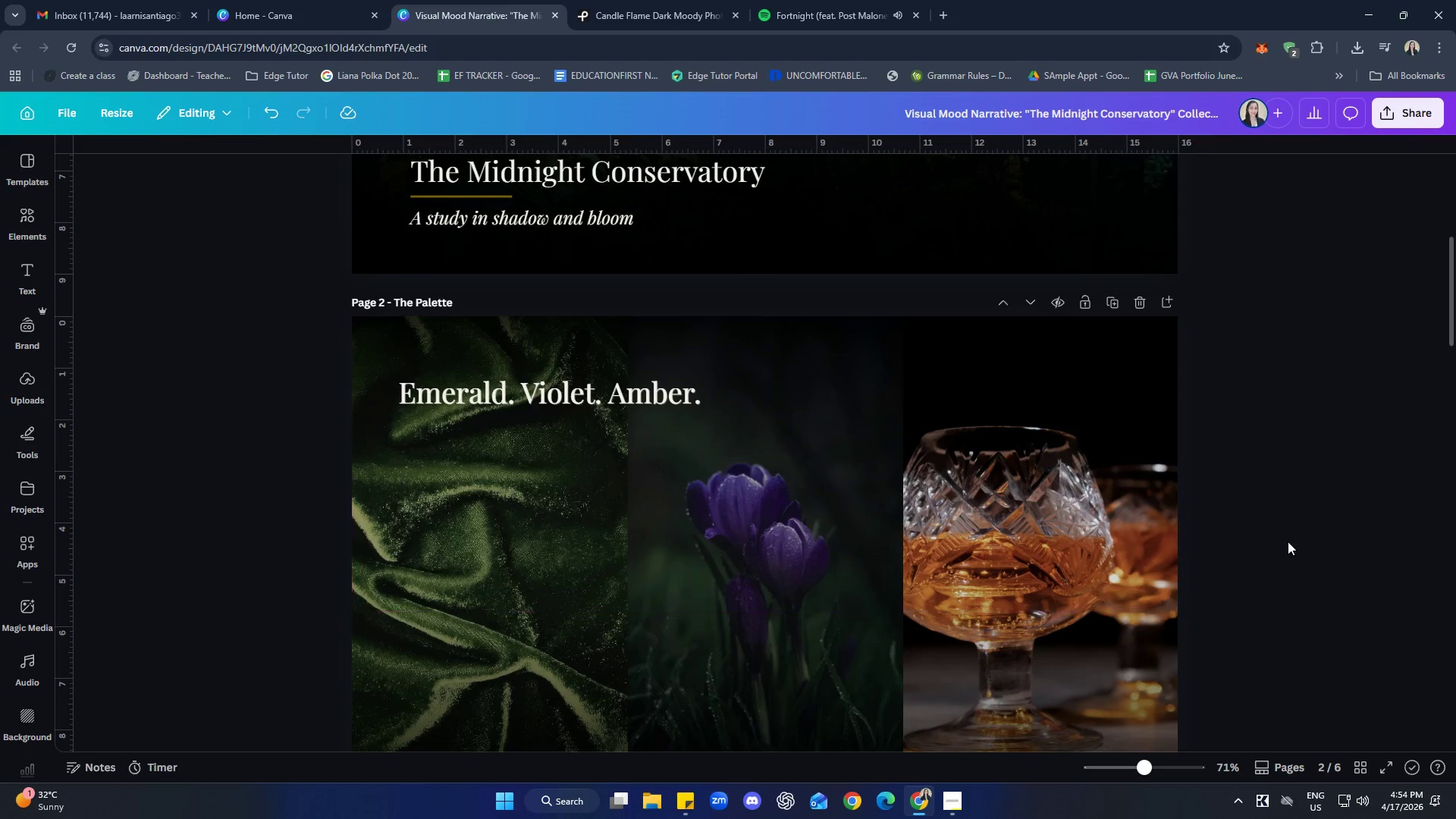 
left_click([1290, 455])
 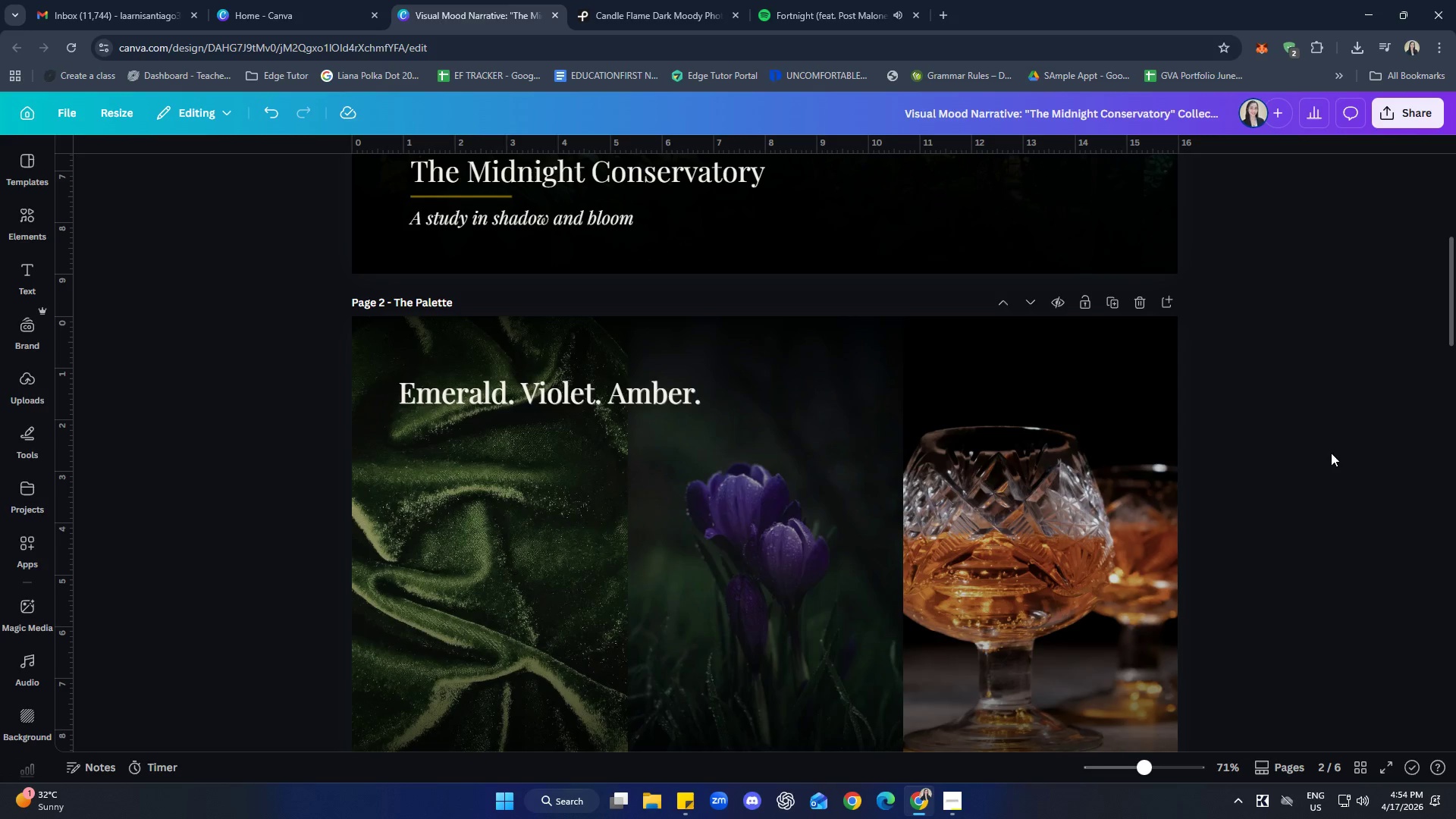 
scroll: coordinate [1316, 444], scroll_direction: down, amount: 28.0
 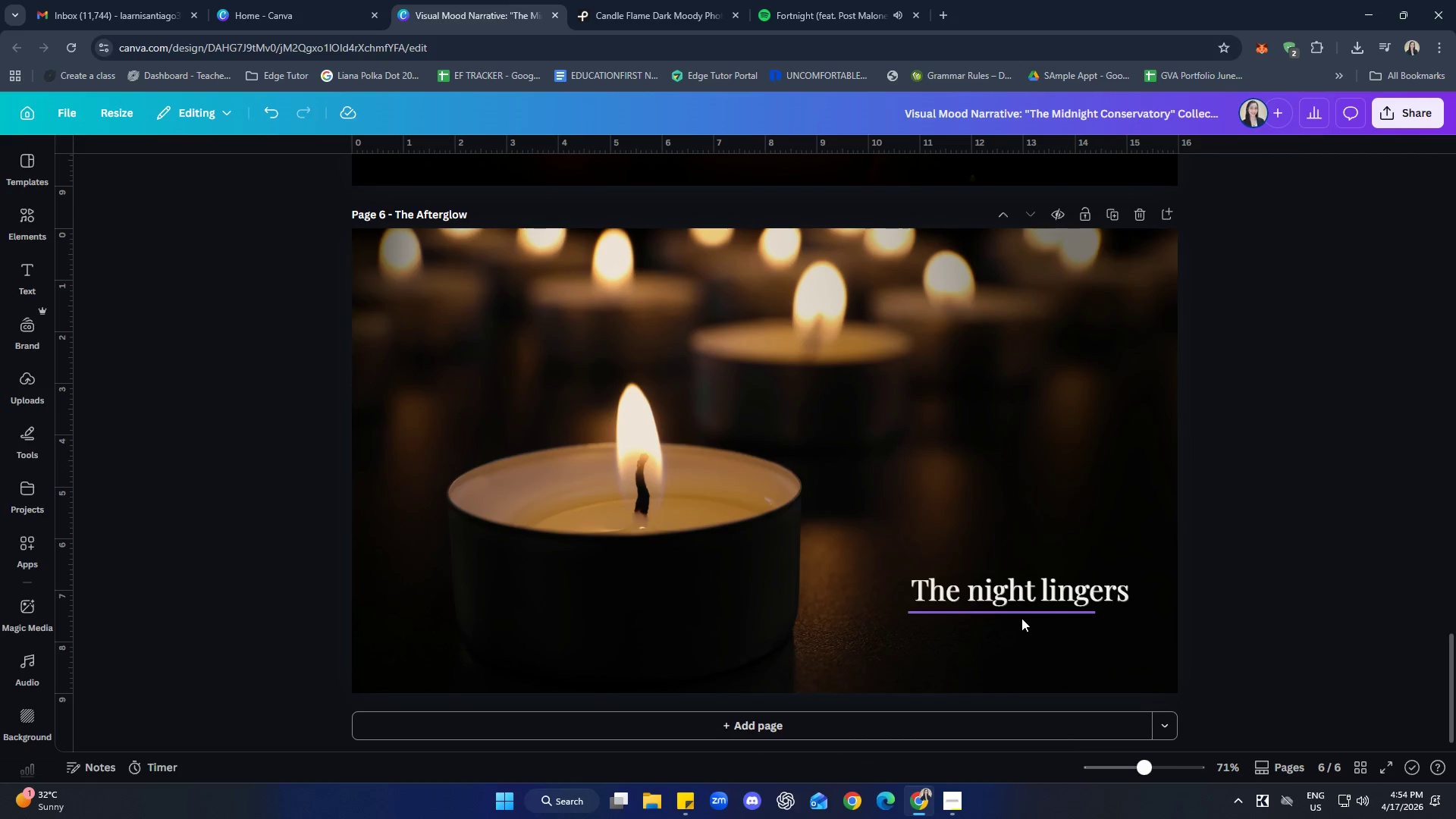 
left_click([1021, 617])
 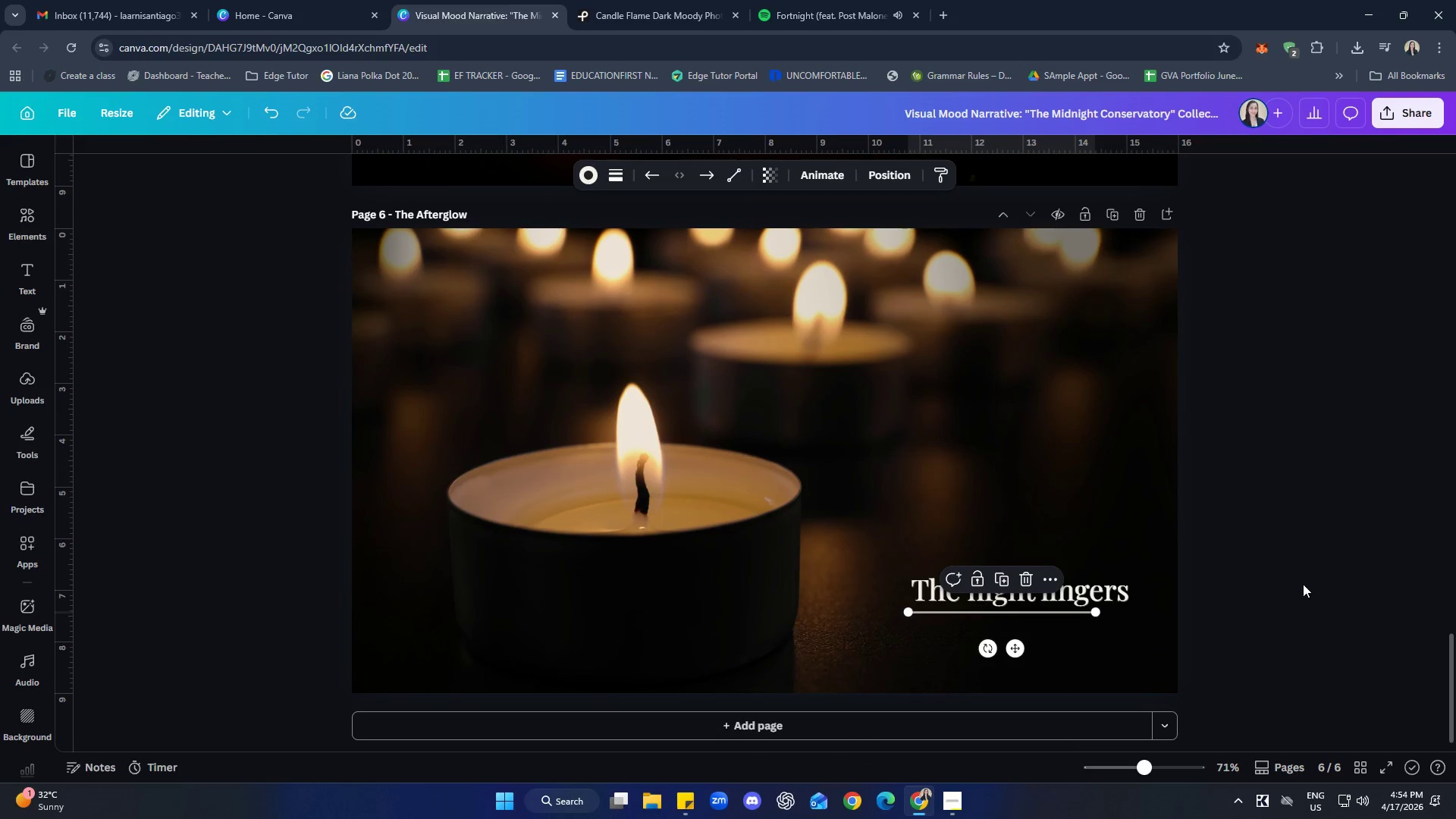 
left_click([1299, 574])
 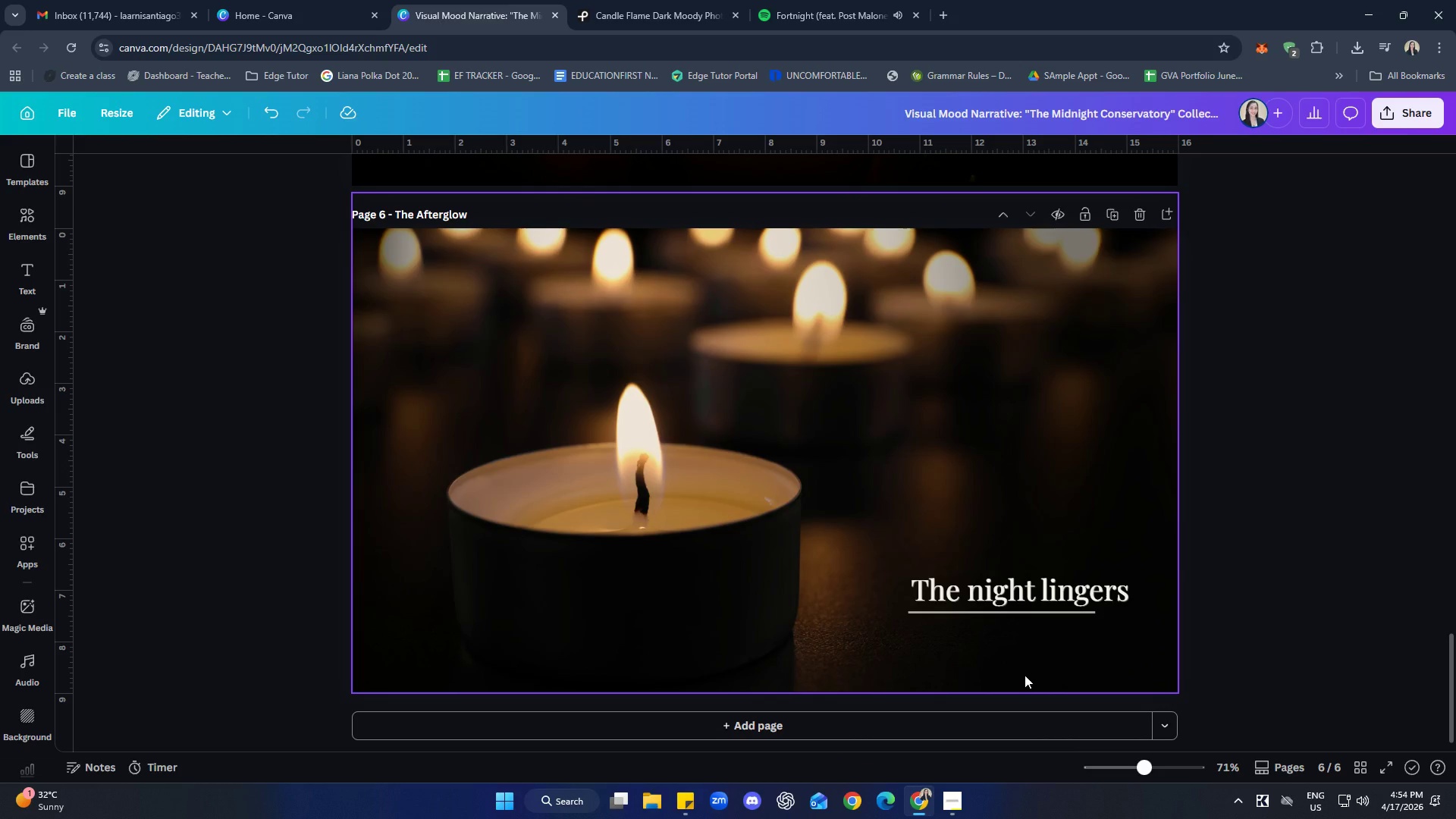 
left_click([1009, 617])
 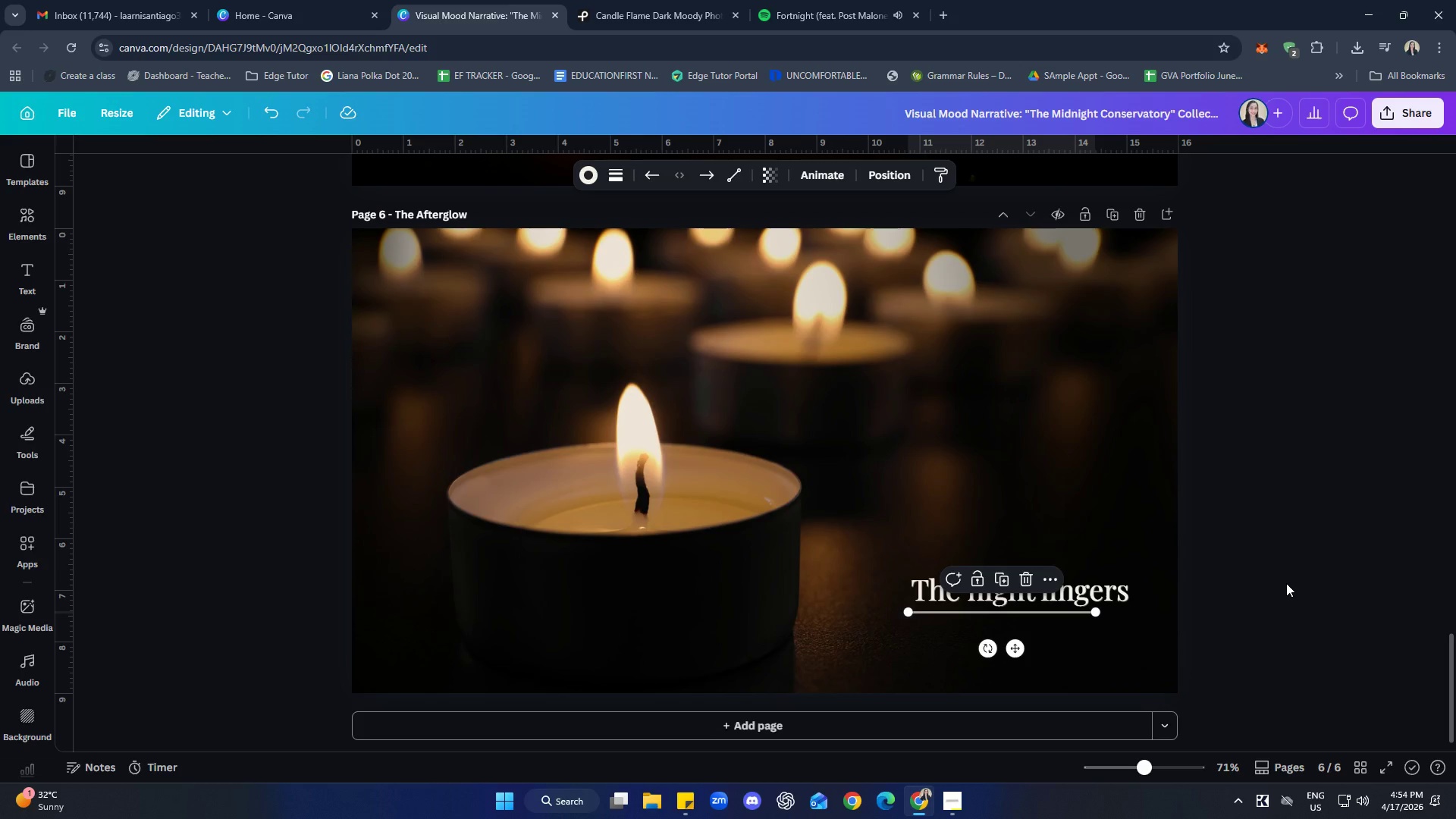 
wait(9.62)
 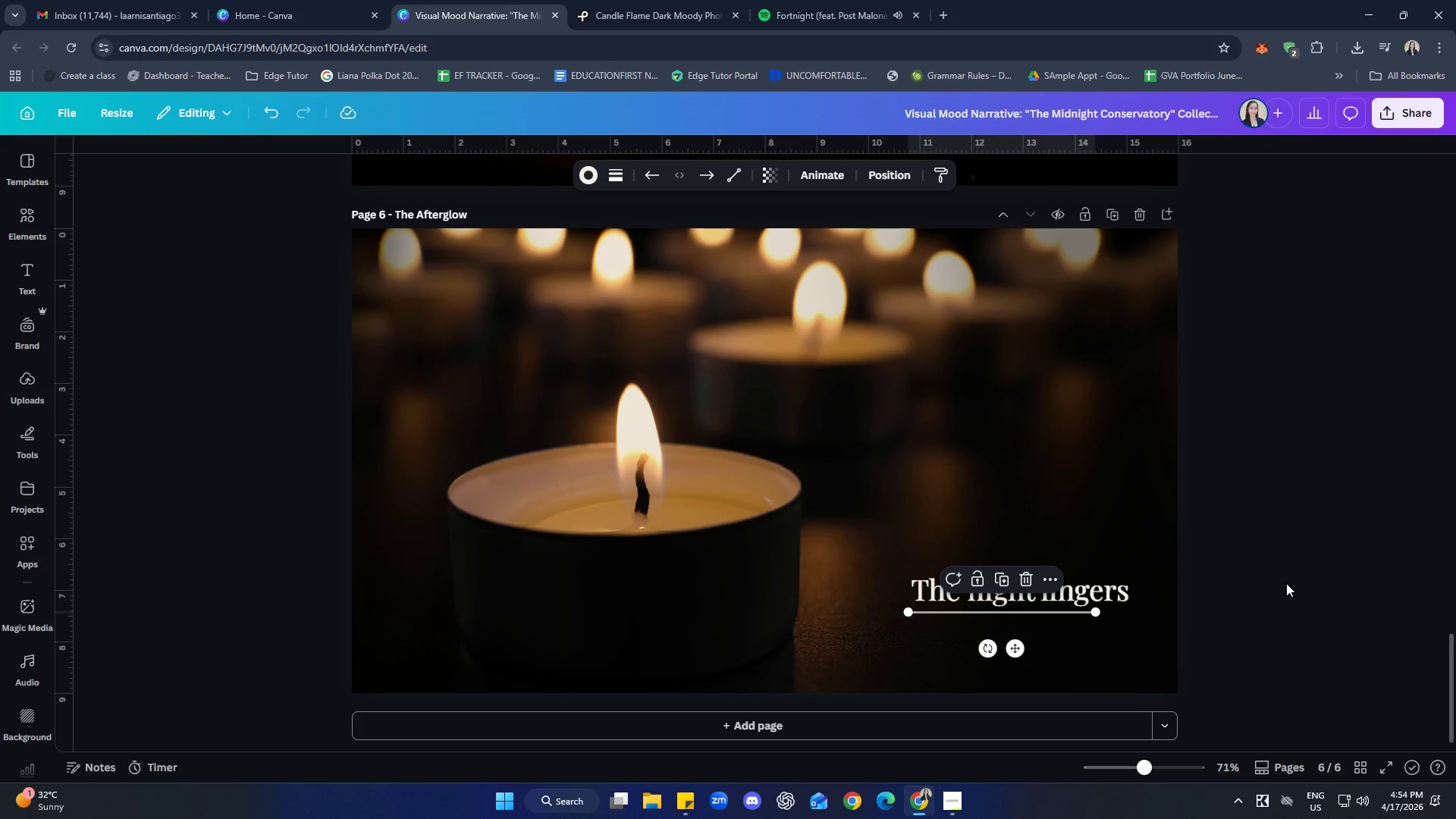 
left_click([1026, 577])
 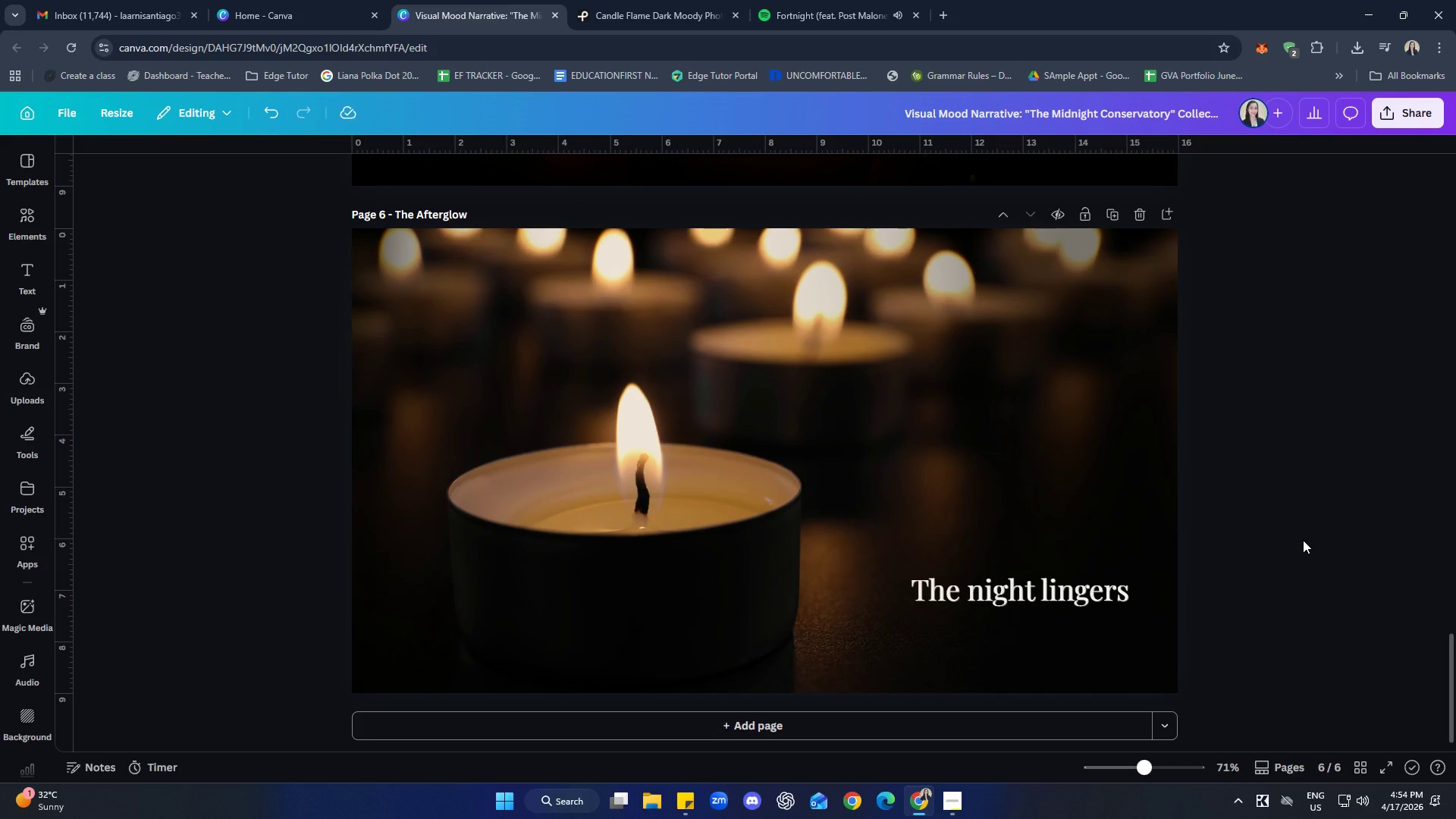 
wait(10.8)
 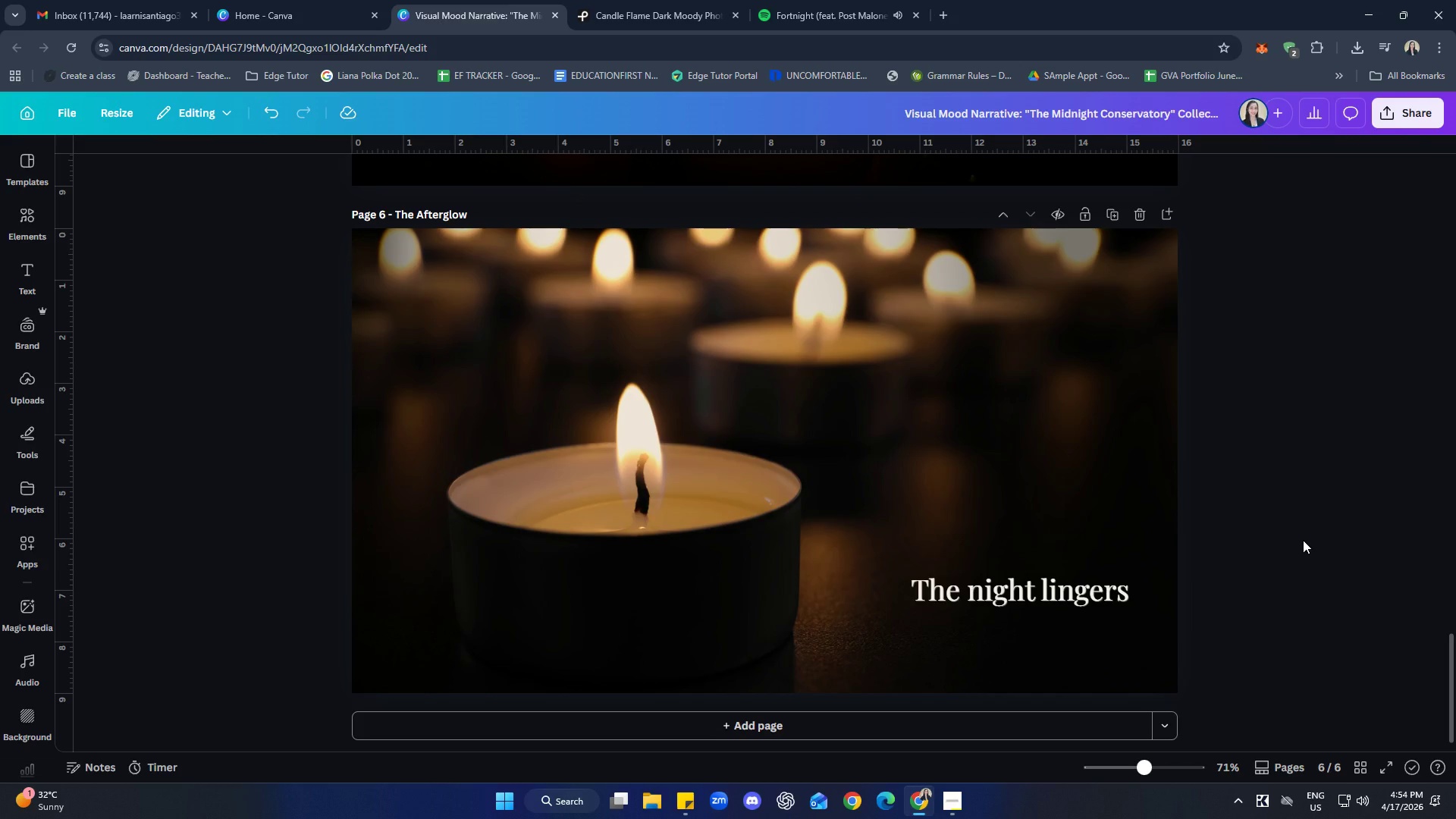 
scroll: coordinate [1313, 456], scroll_direction: up, amount: 6.0
 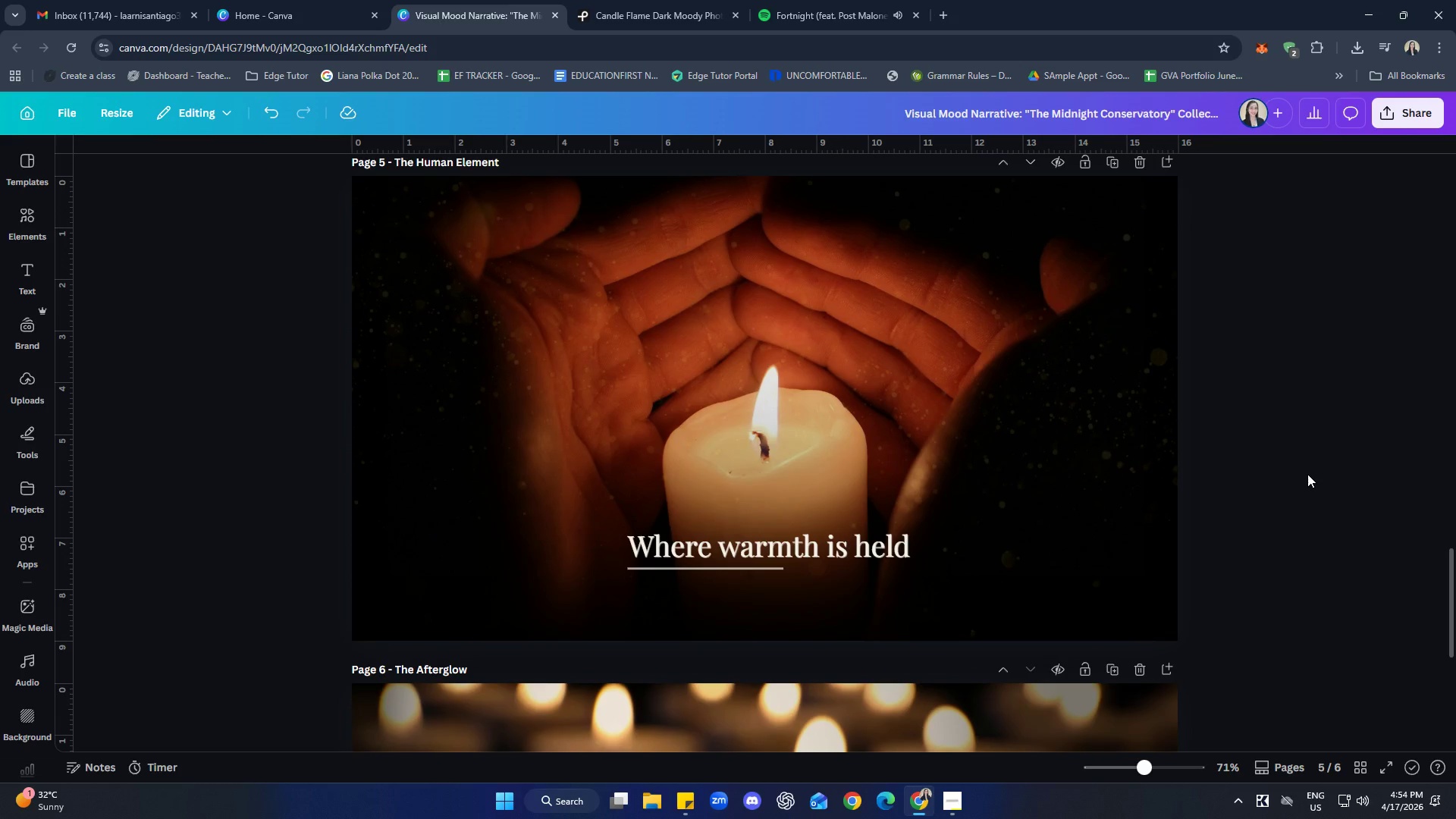 
wait(8.33)
 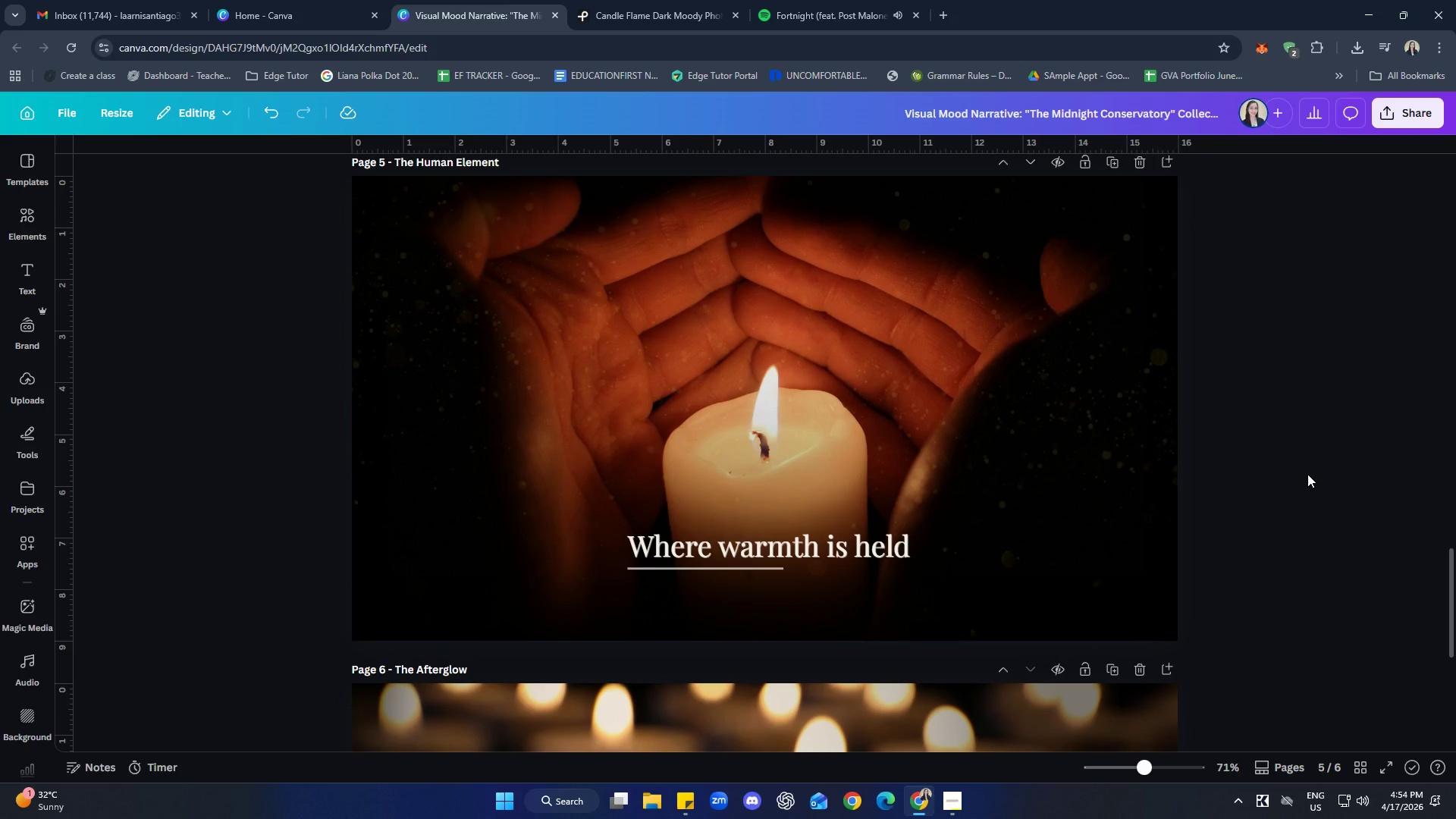 
left_click([761, 571])
 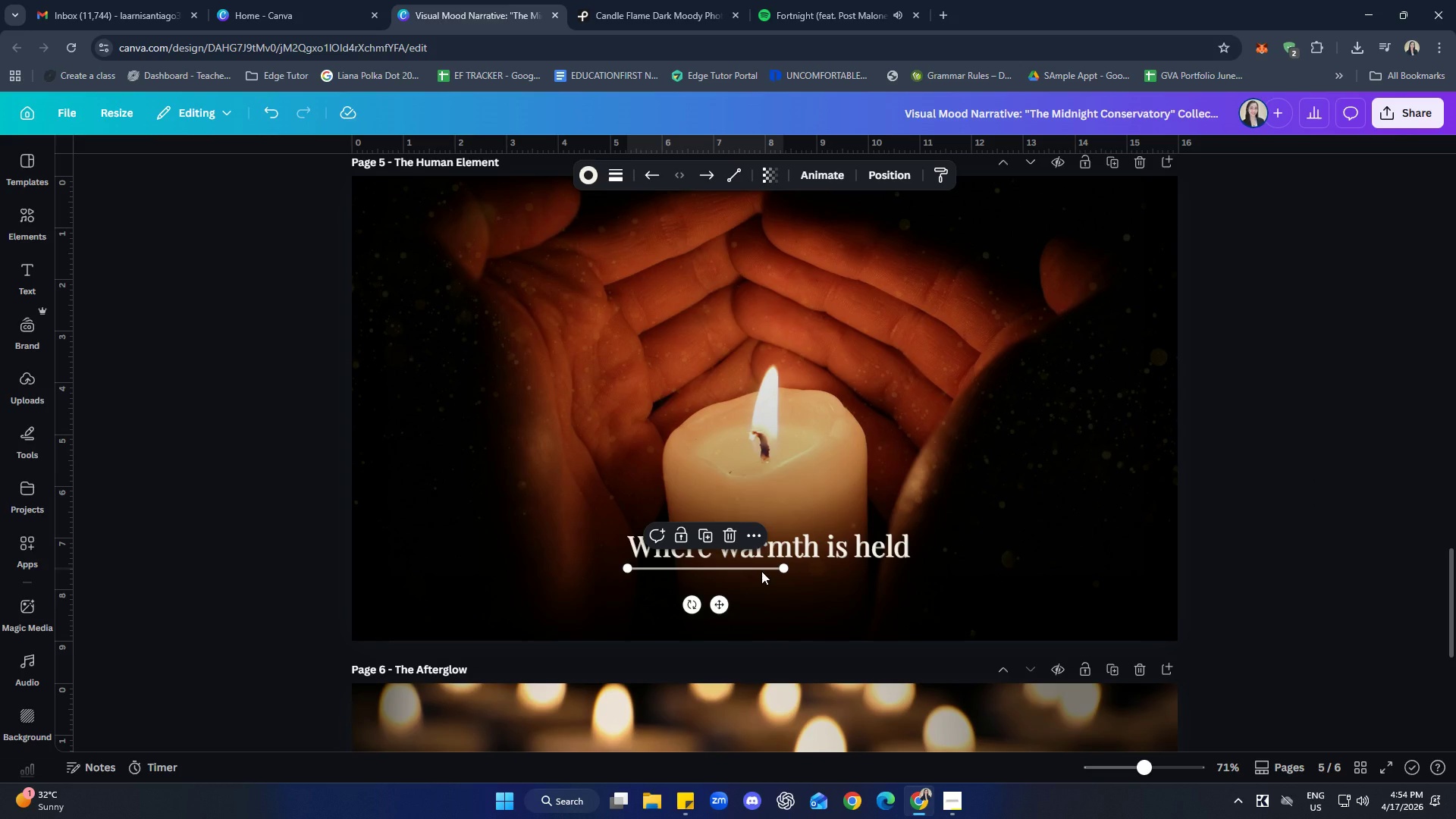 
key(Delete)
 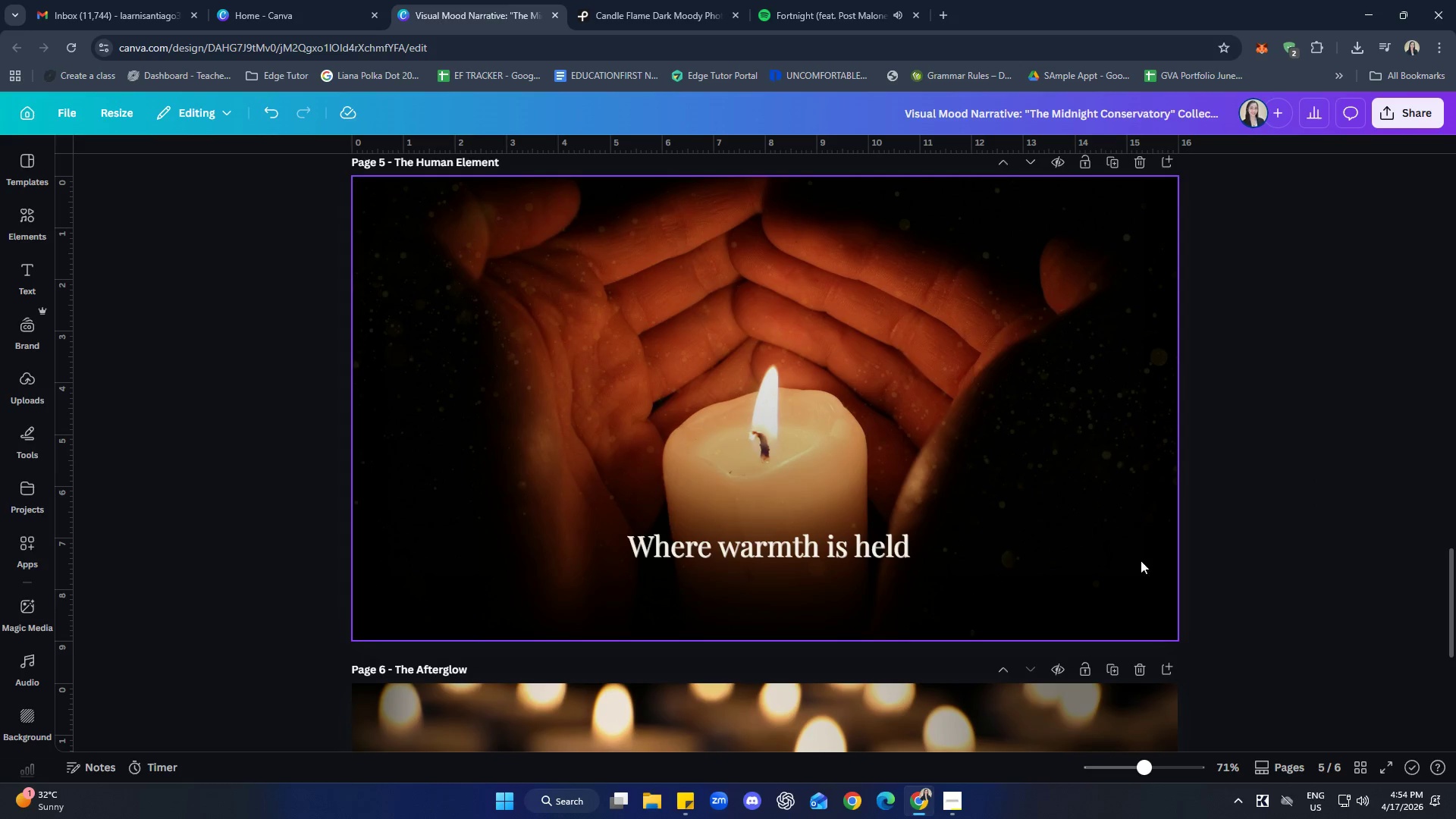 
left_click([1345, 415])
 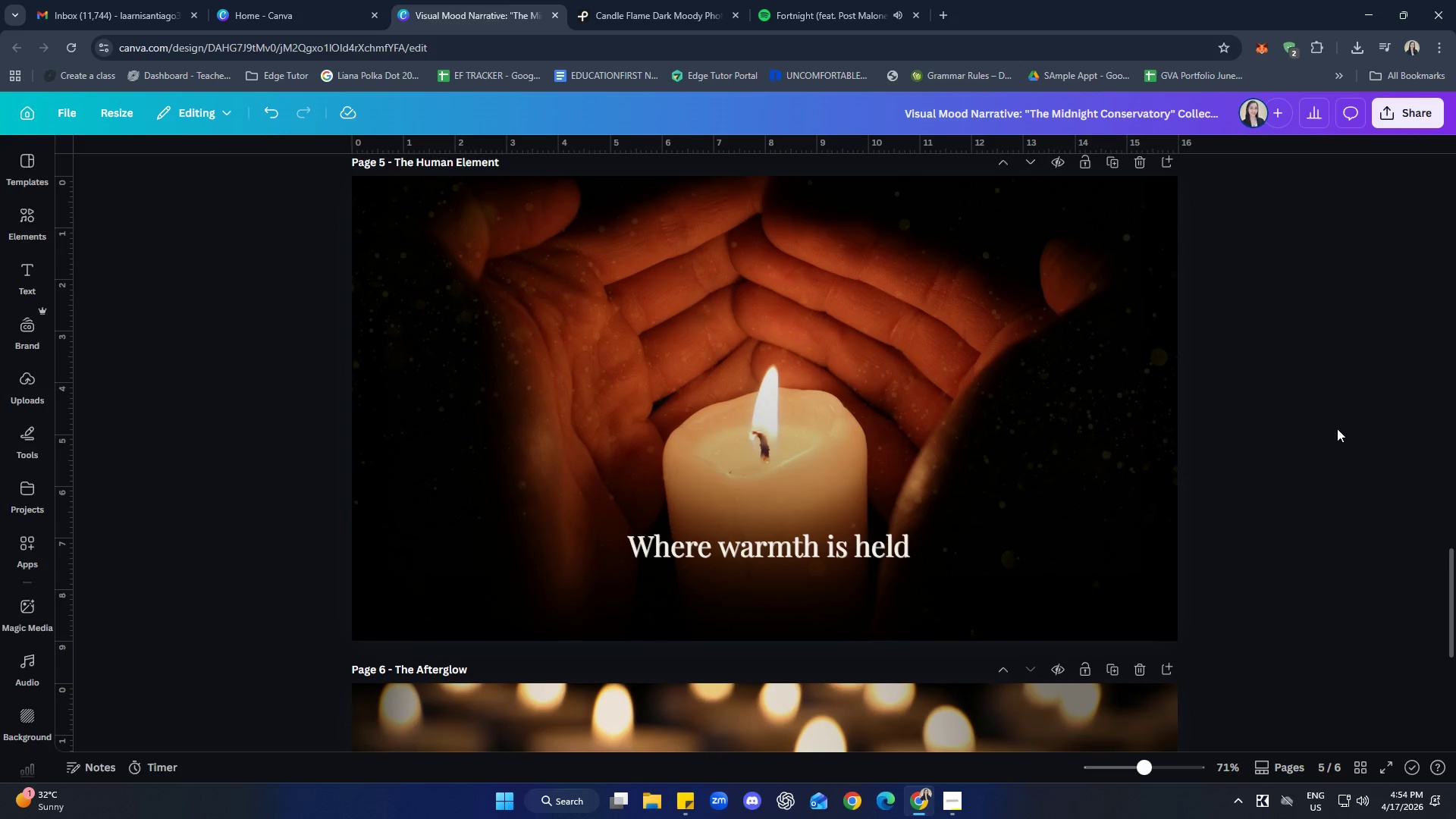 
scroll: coordinate [1338, 431], scroll_direction: down, amount: 7.0
 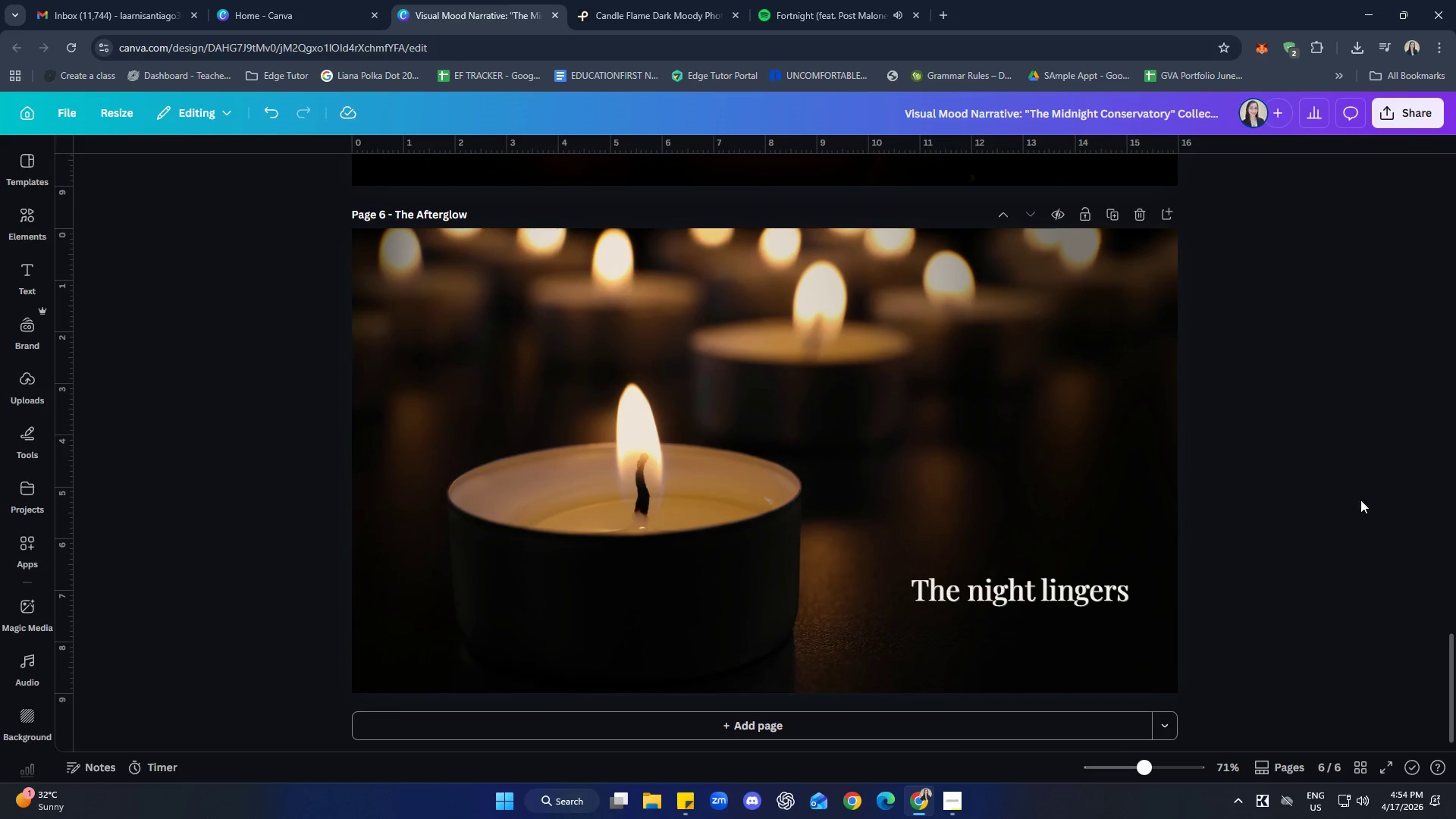 
scroll: coordinate [1284, 570], scroll_direction: up, amount: 11.0
 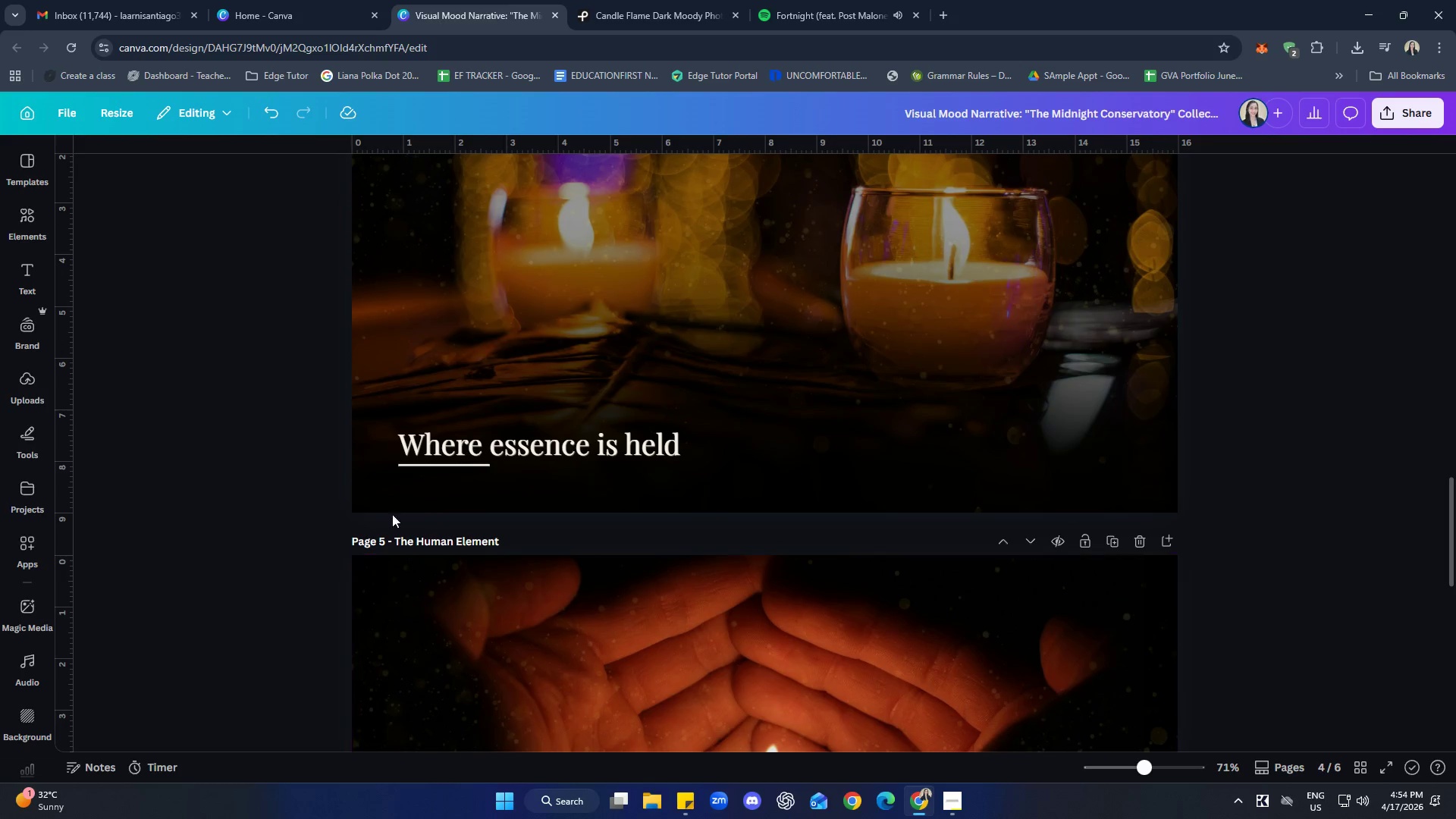 
mouse_move([440, 459])
 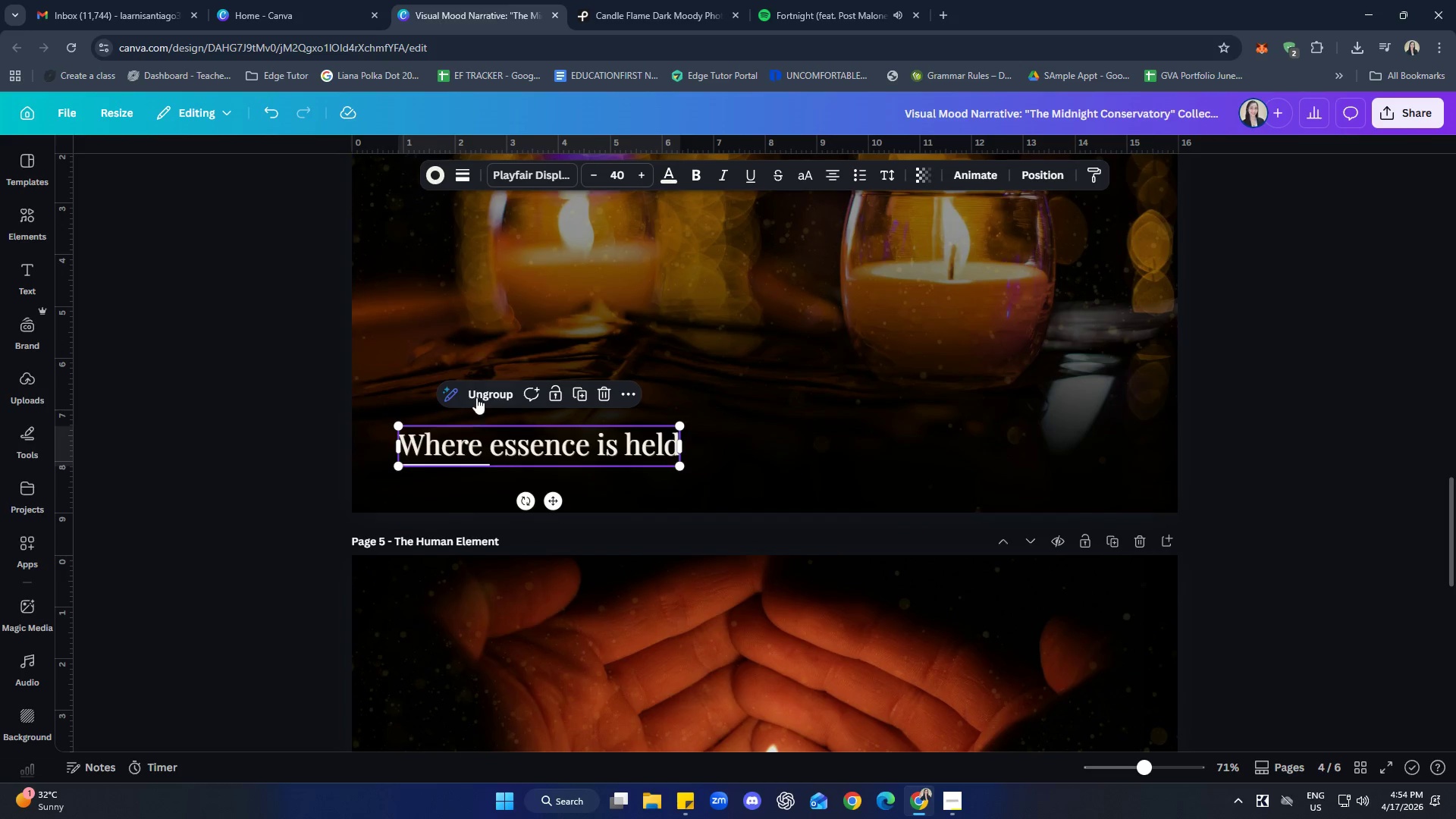 
left_click([482, 394])
 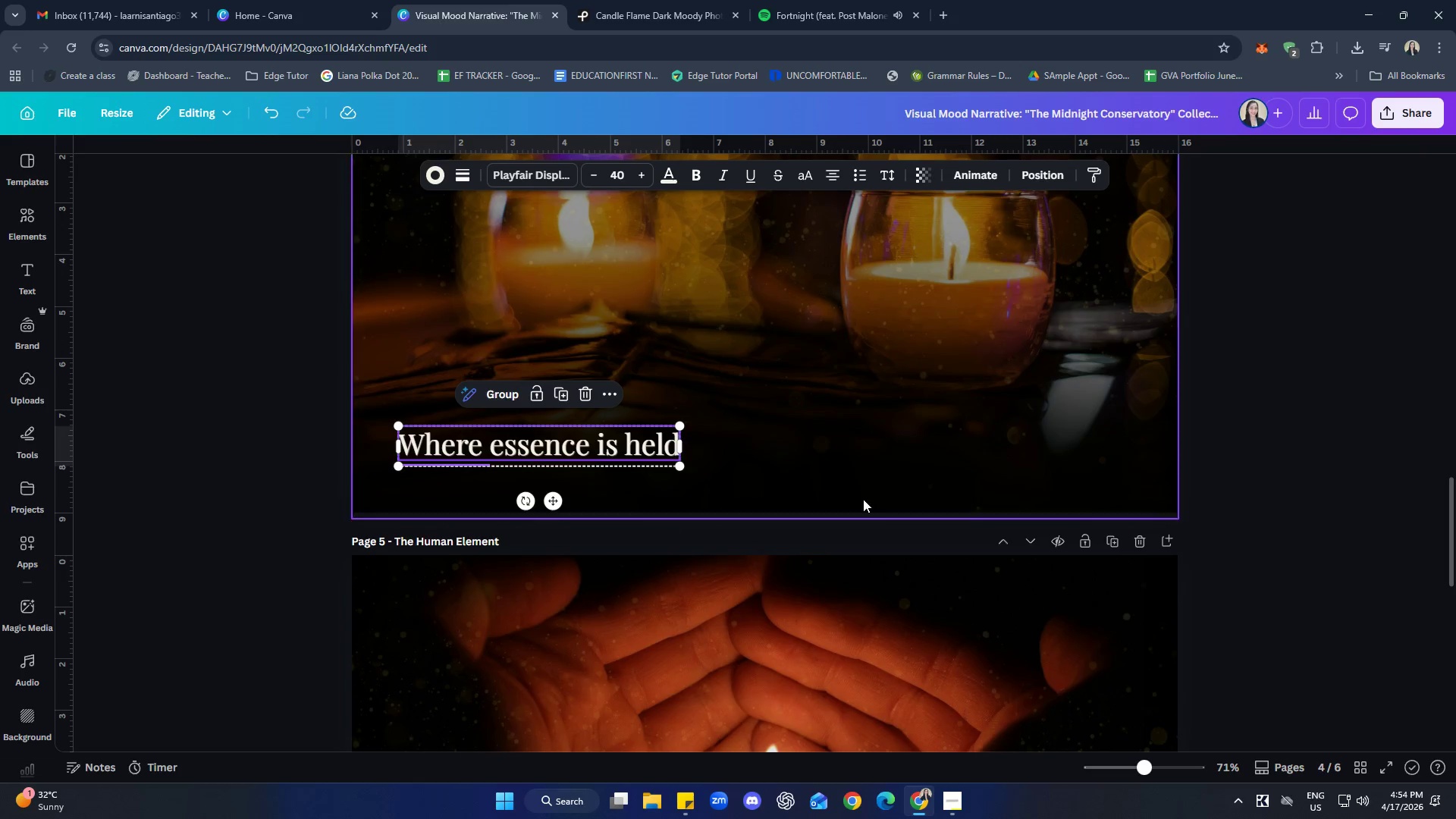 
left_click([1354, 533])
 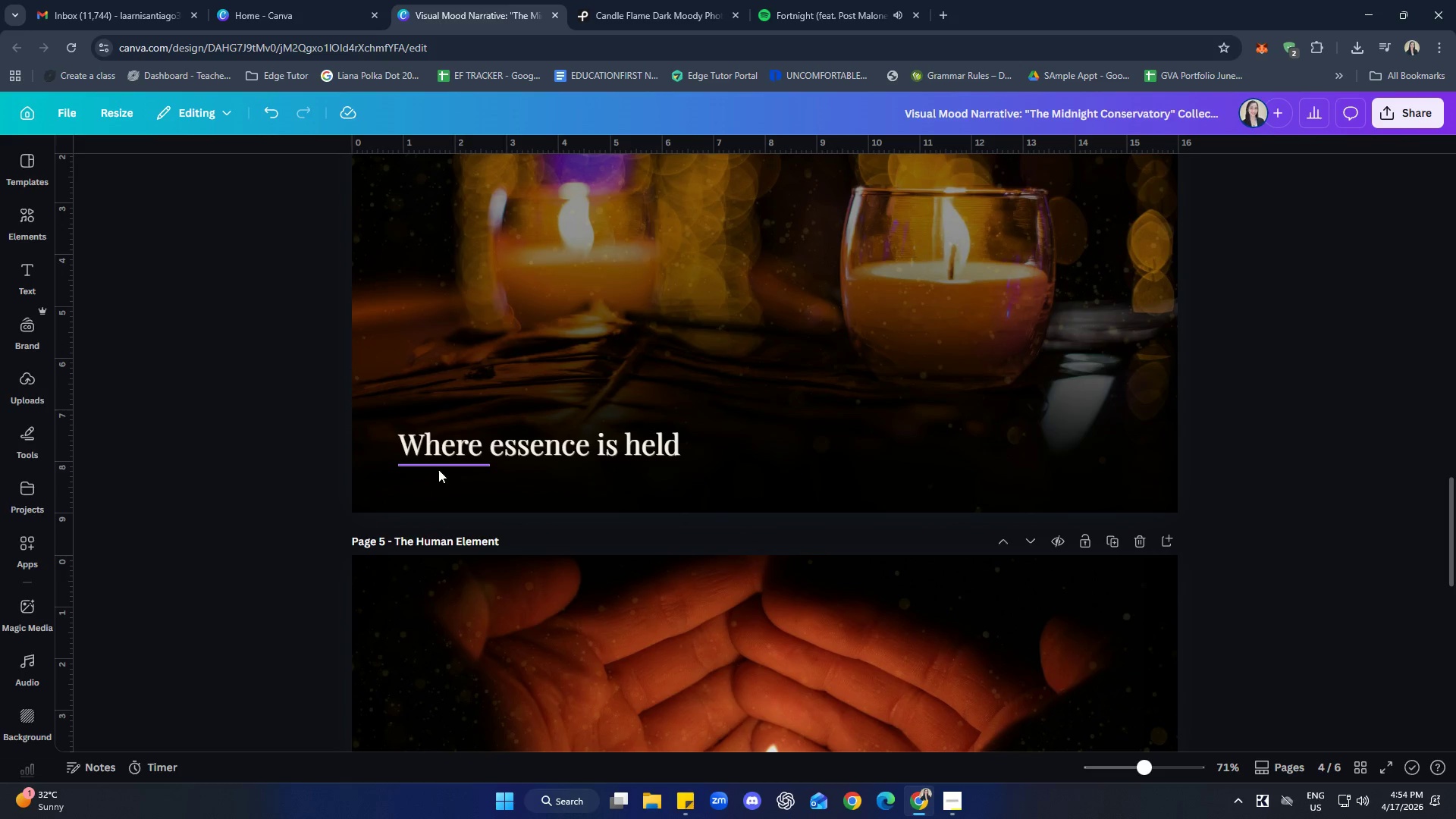 
left_click([438, 467])
 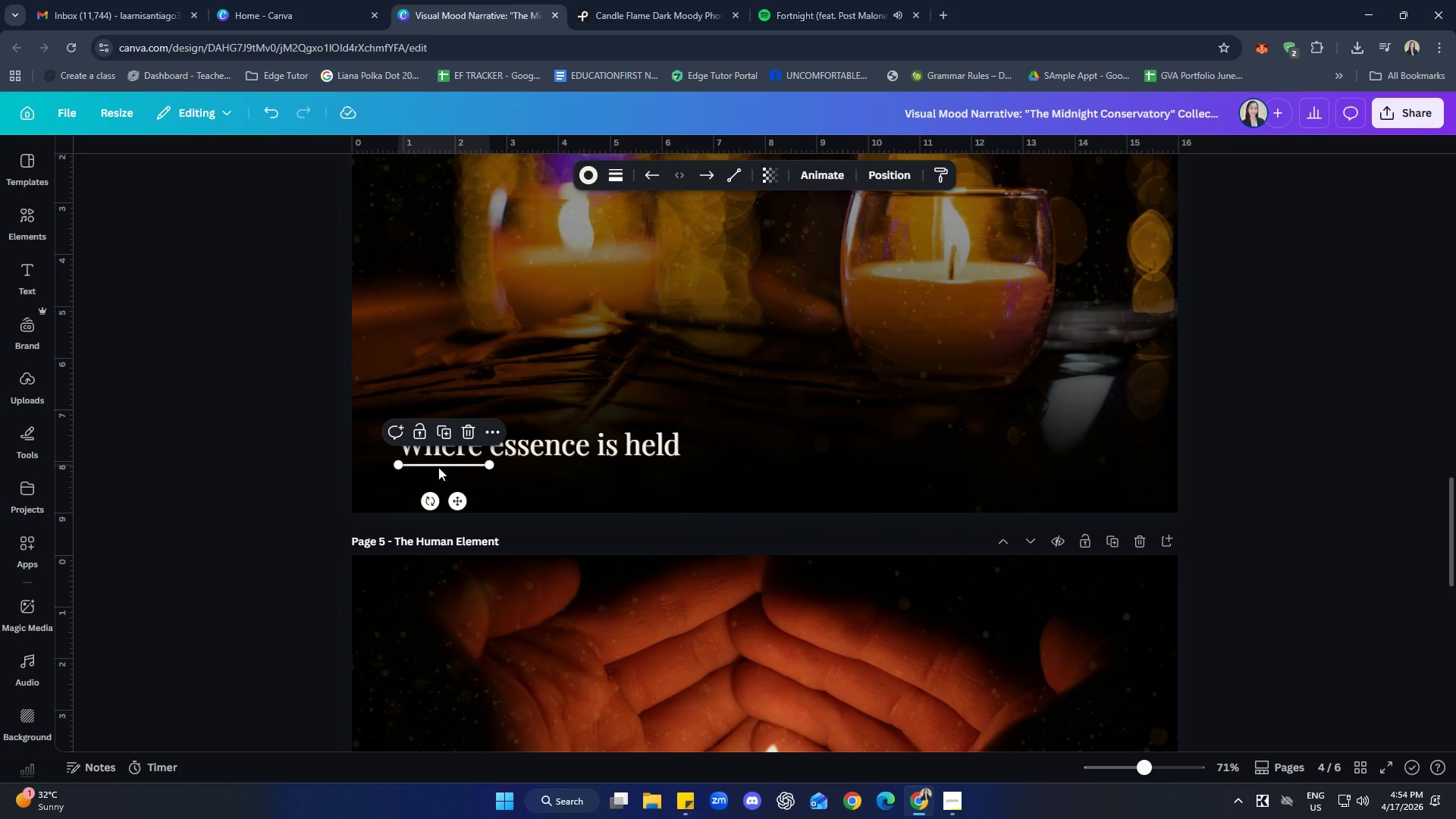 
key(Delete)
 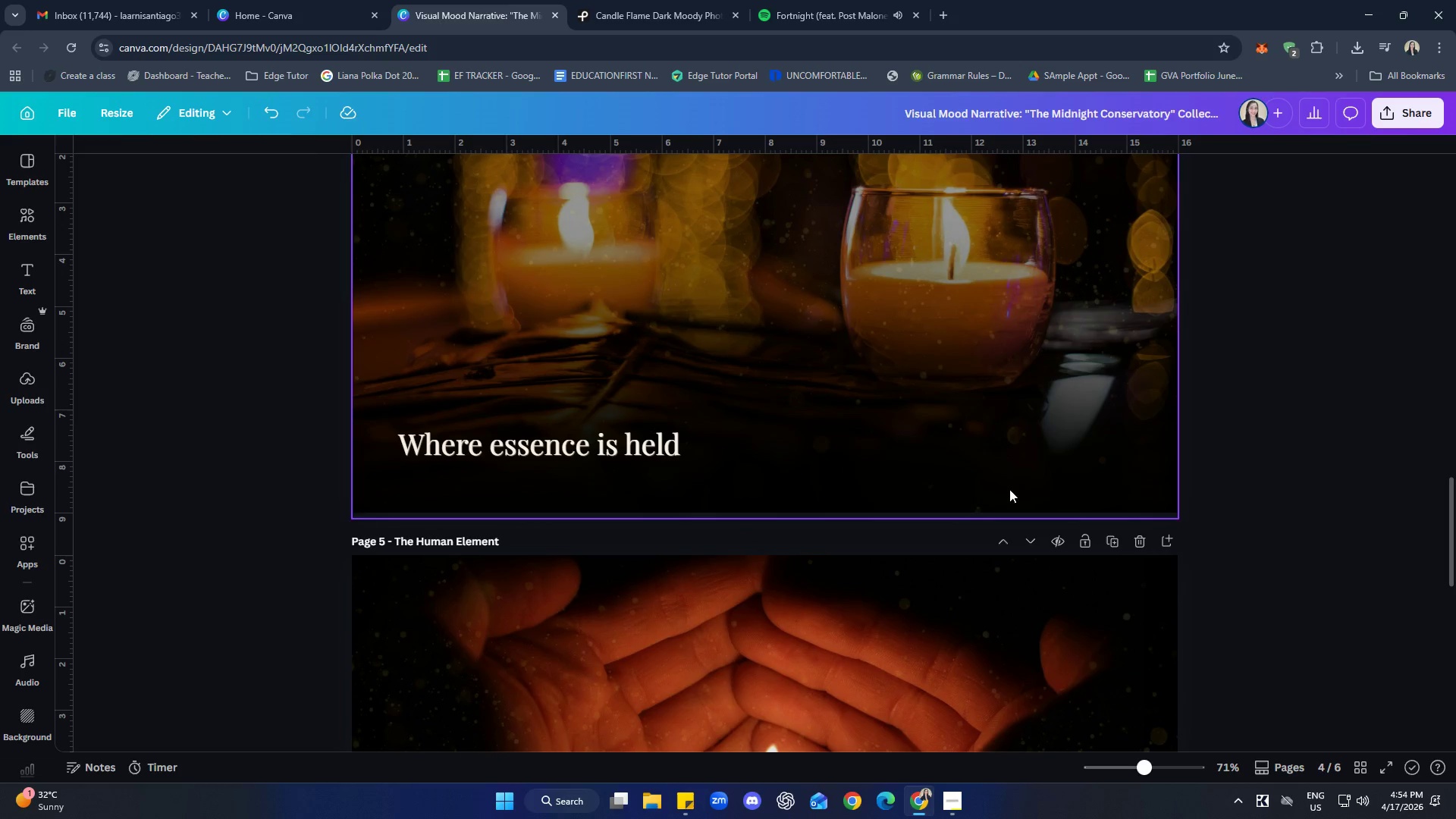 
left_click([1279, 476])
 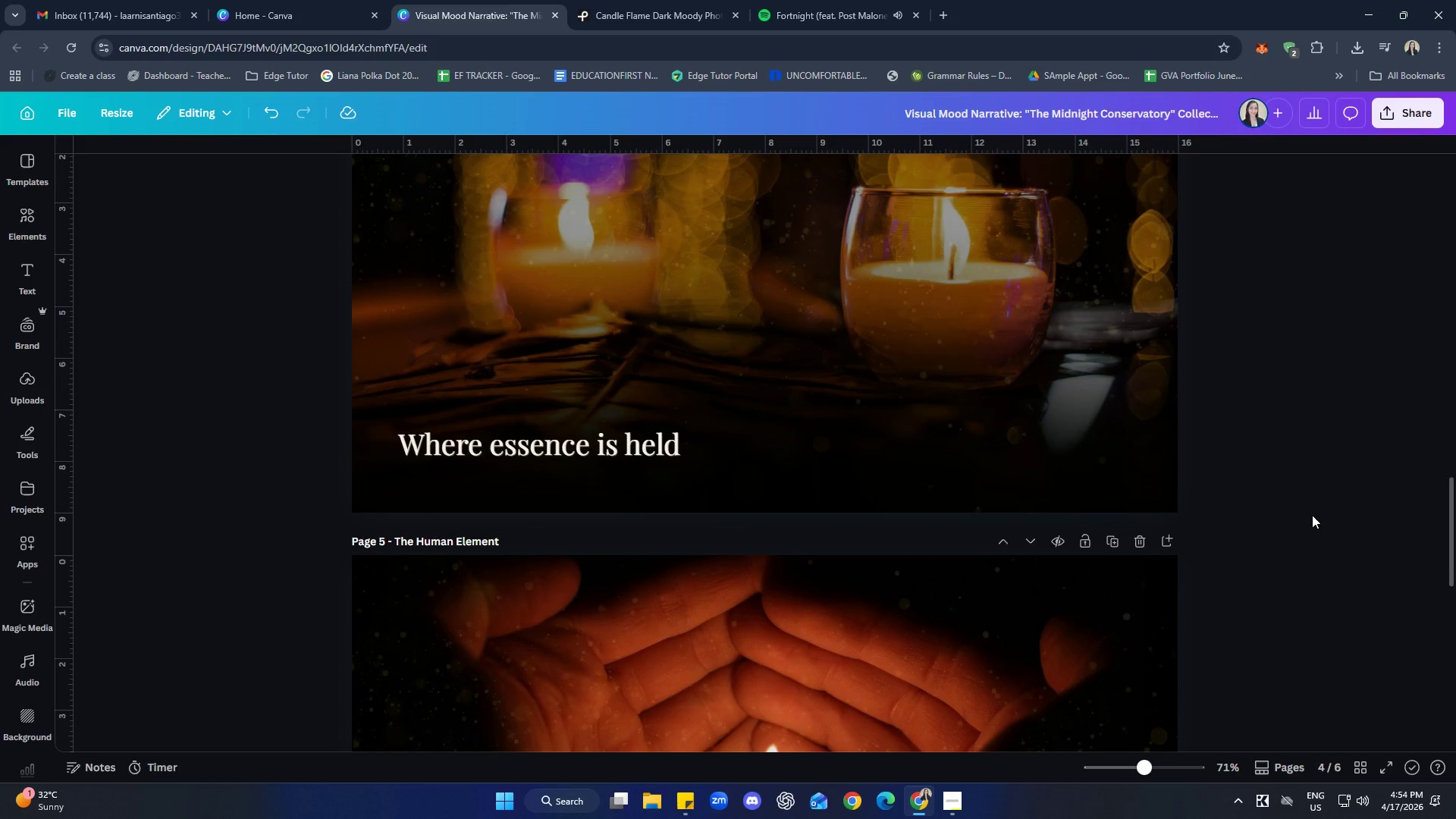 
scroll: coordinate [1362, 570], scroll_direction: up, amount: 24.0
 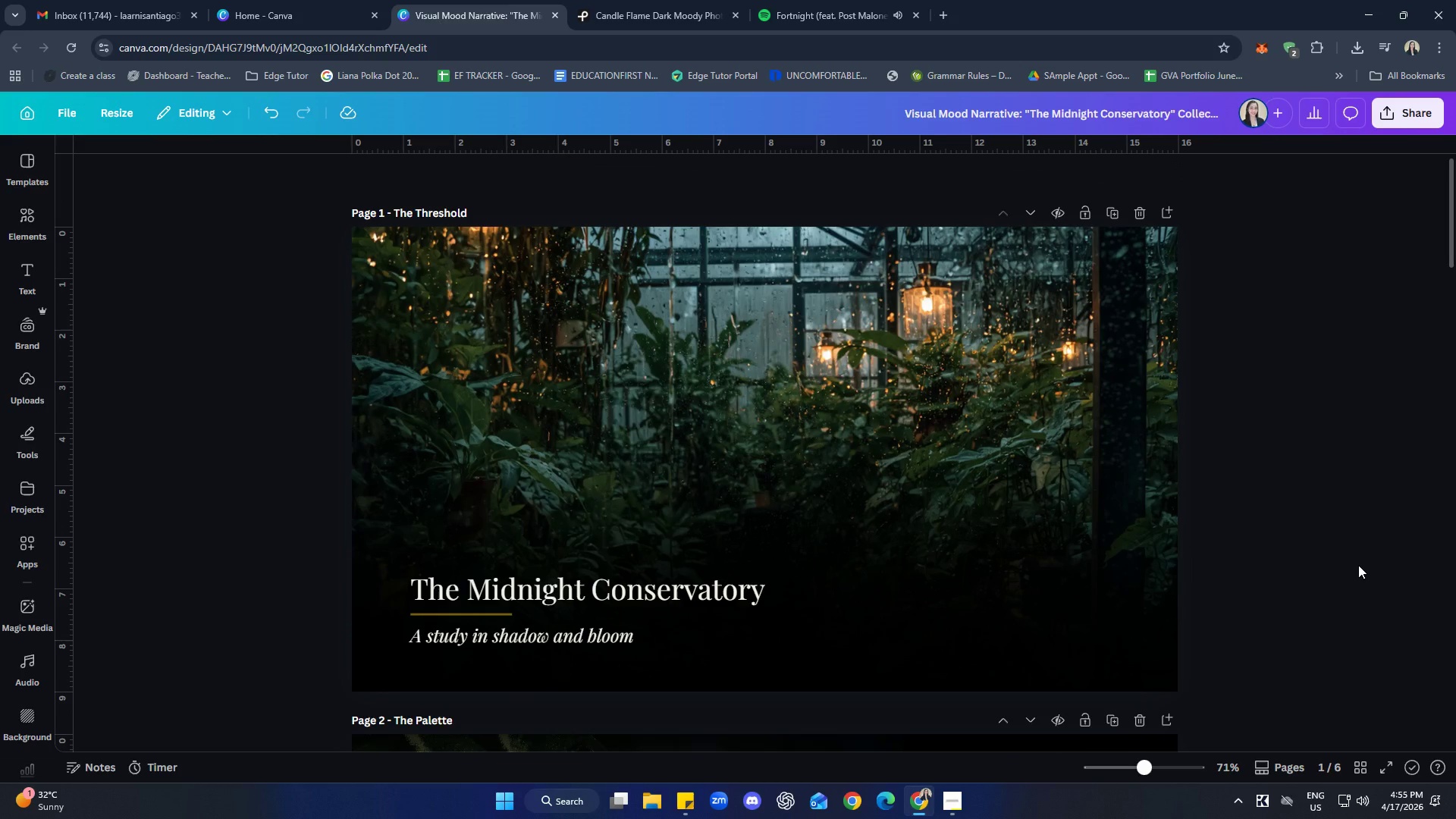 
wait(10.64)
 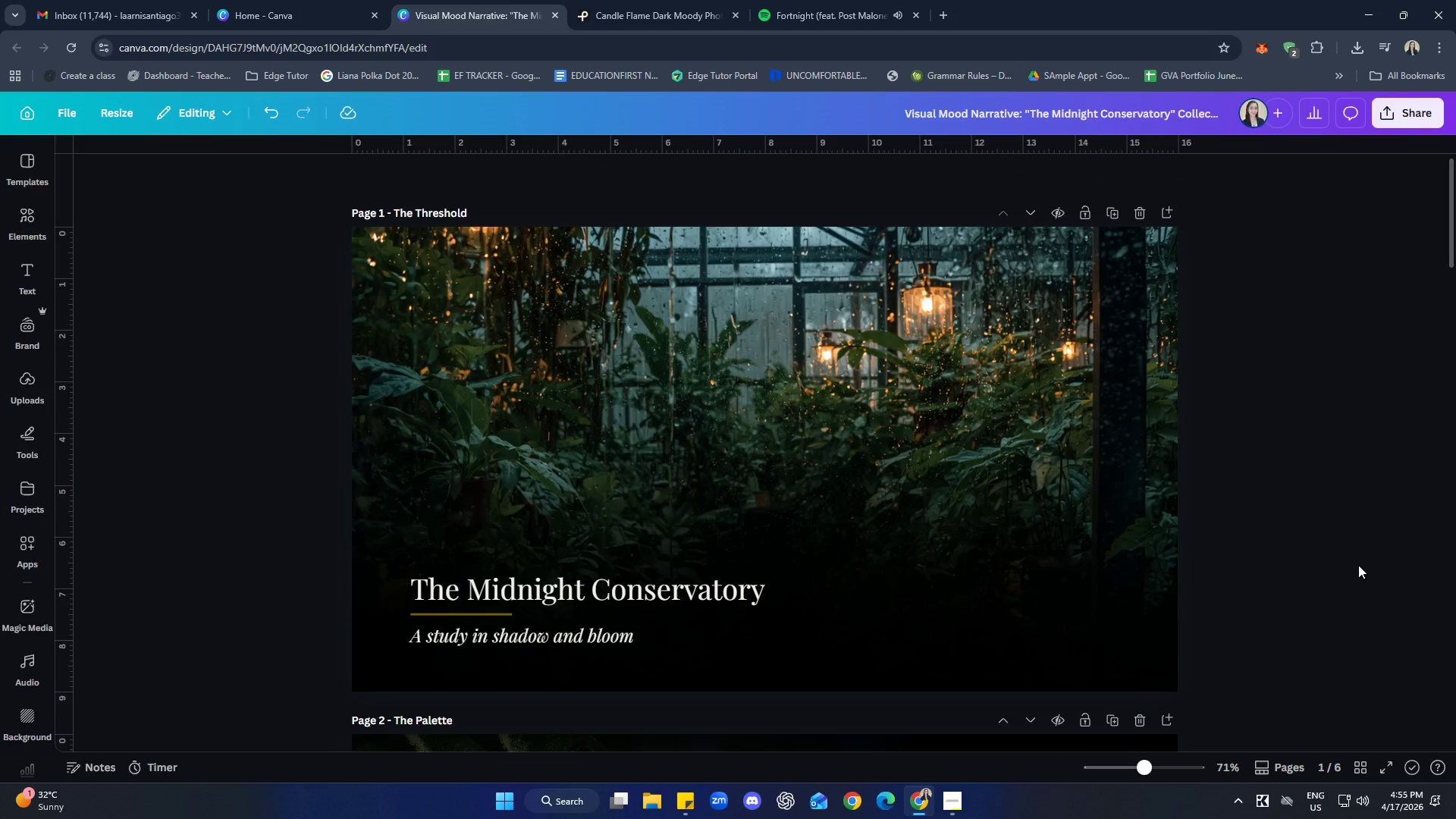 
scroll: coordinate [1298, 489], scroll_direction: down, amount: 7.0
 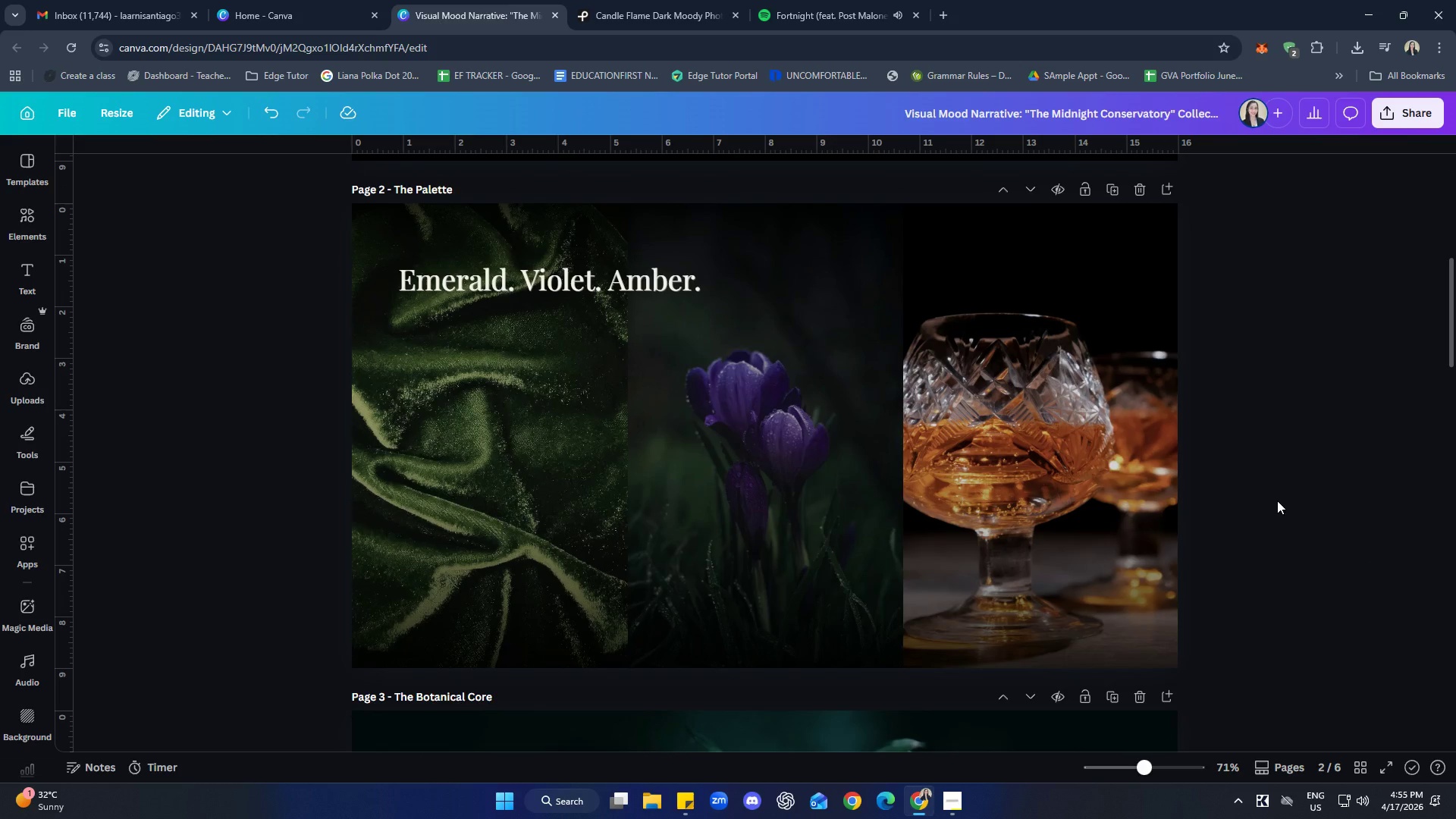 
wait(6.37)
 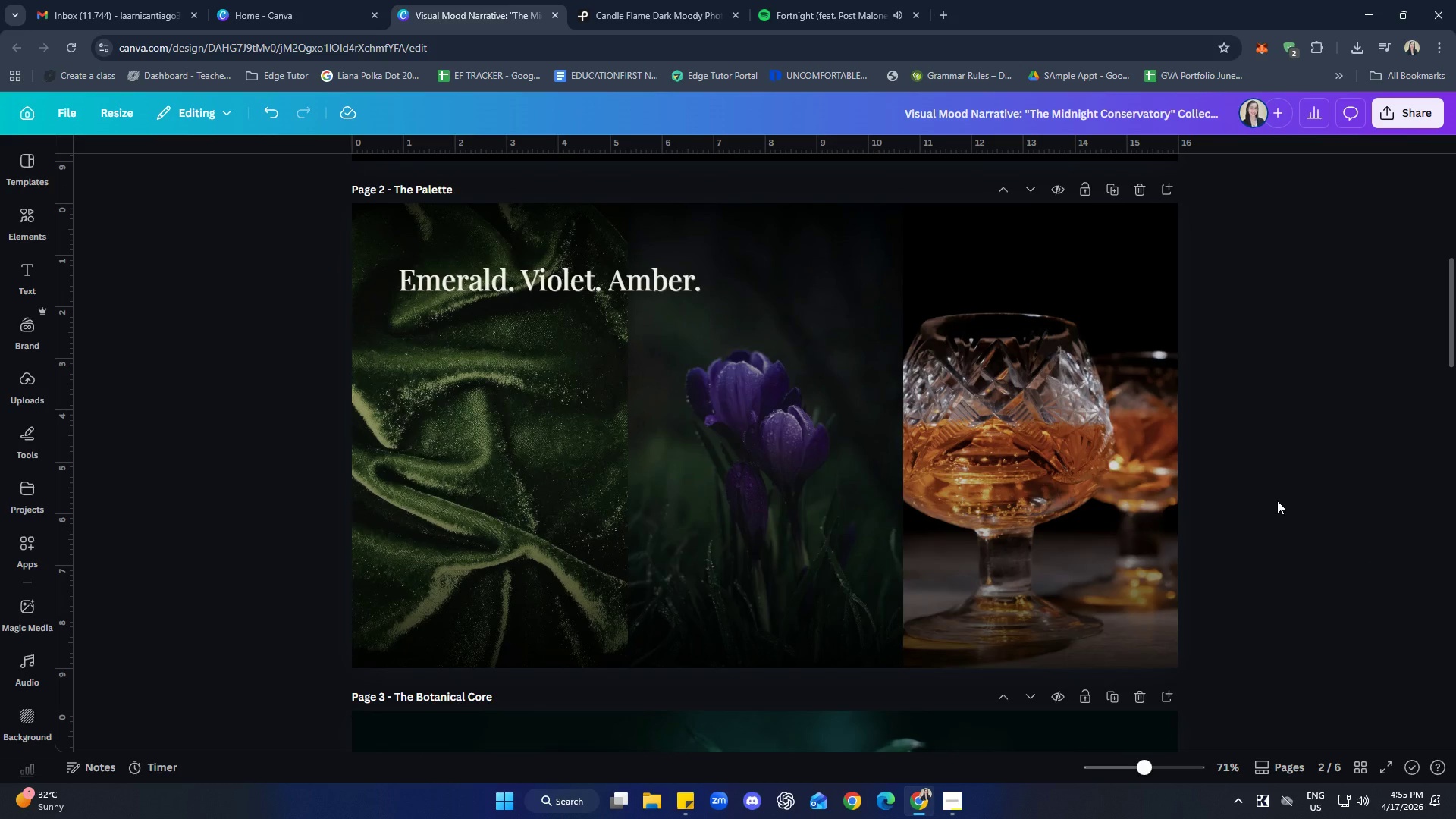 
scroll: coordinate [1322, 475], scroll_direction: down, amount: 7.0
 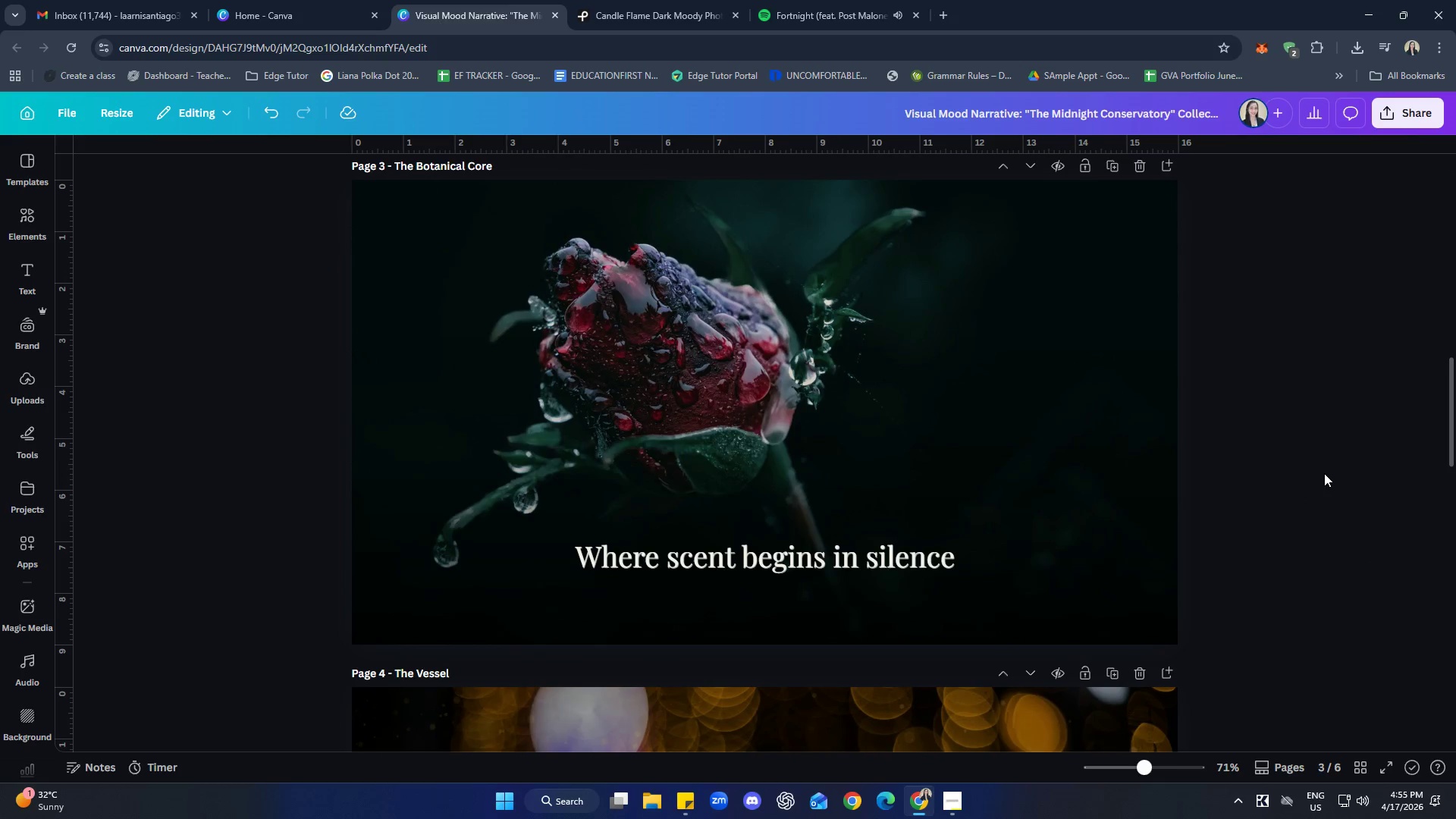 
scroll: coordinate [1324, 473], scroll_direction: up, amount: 1.0
 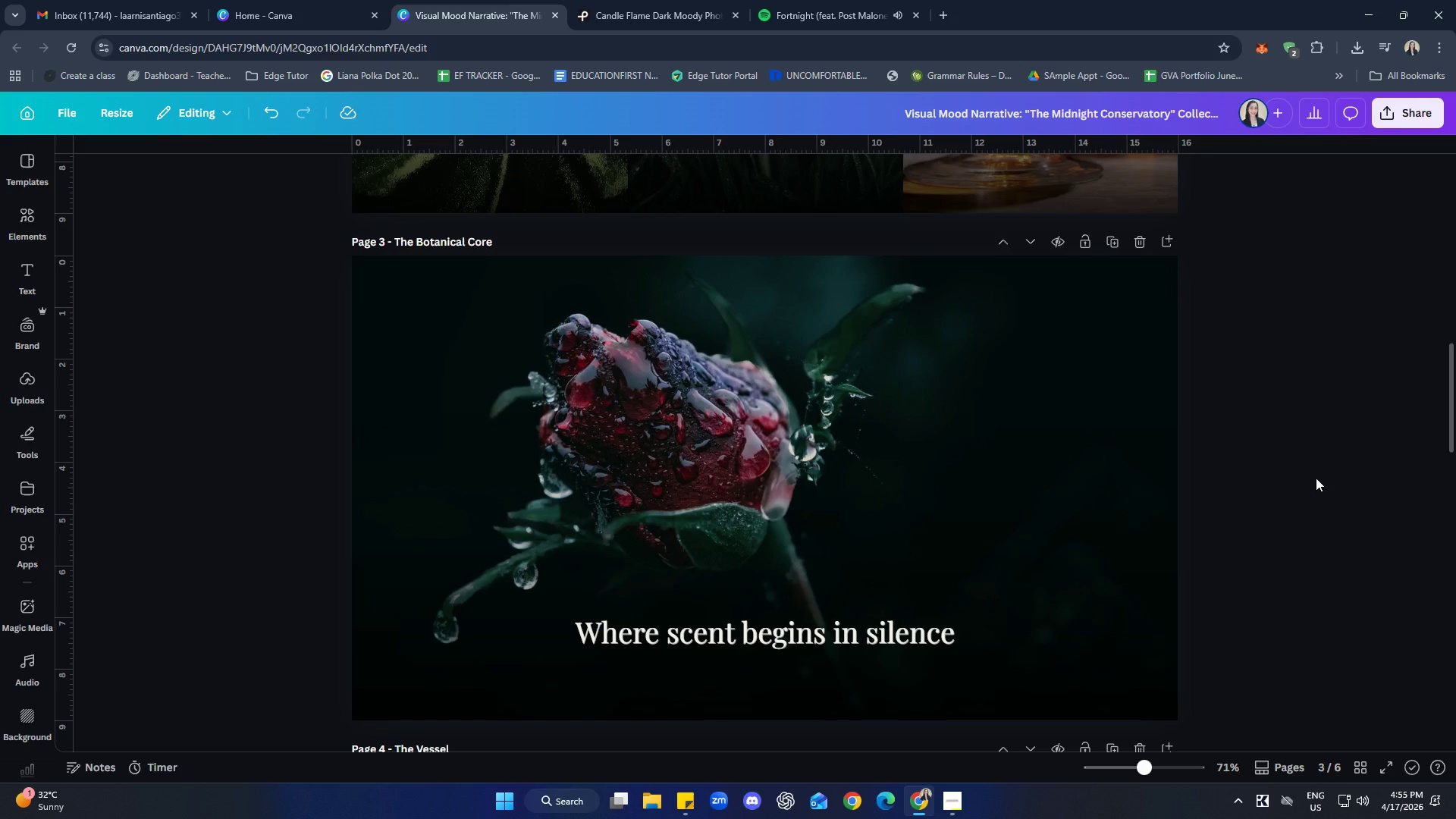 
scroll: coordinate [1332, 441], scroll_direction: down, amount: 7.0
 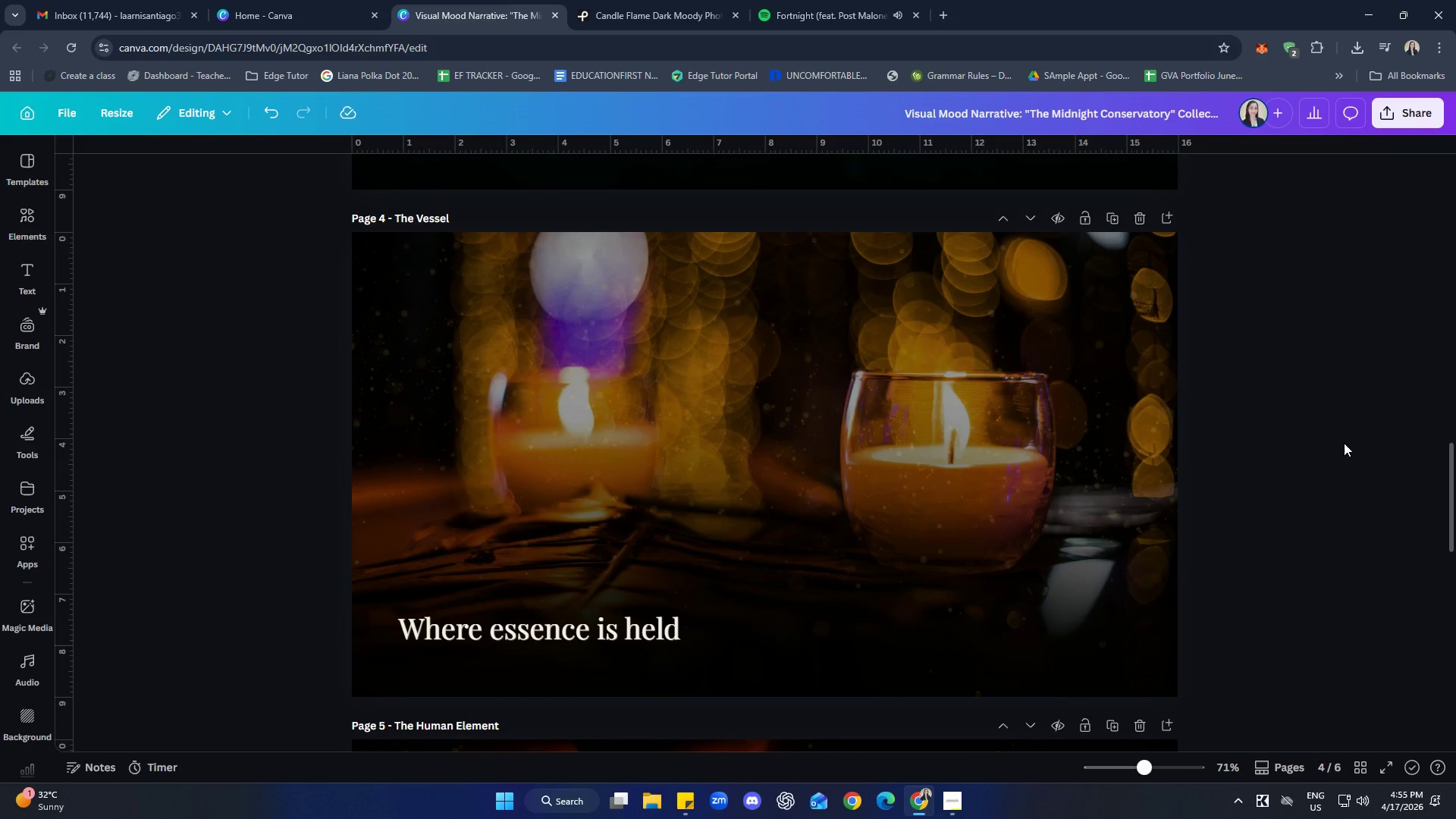 
wait(7.21)
 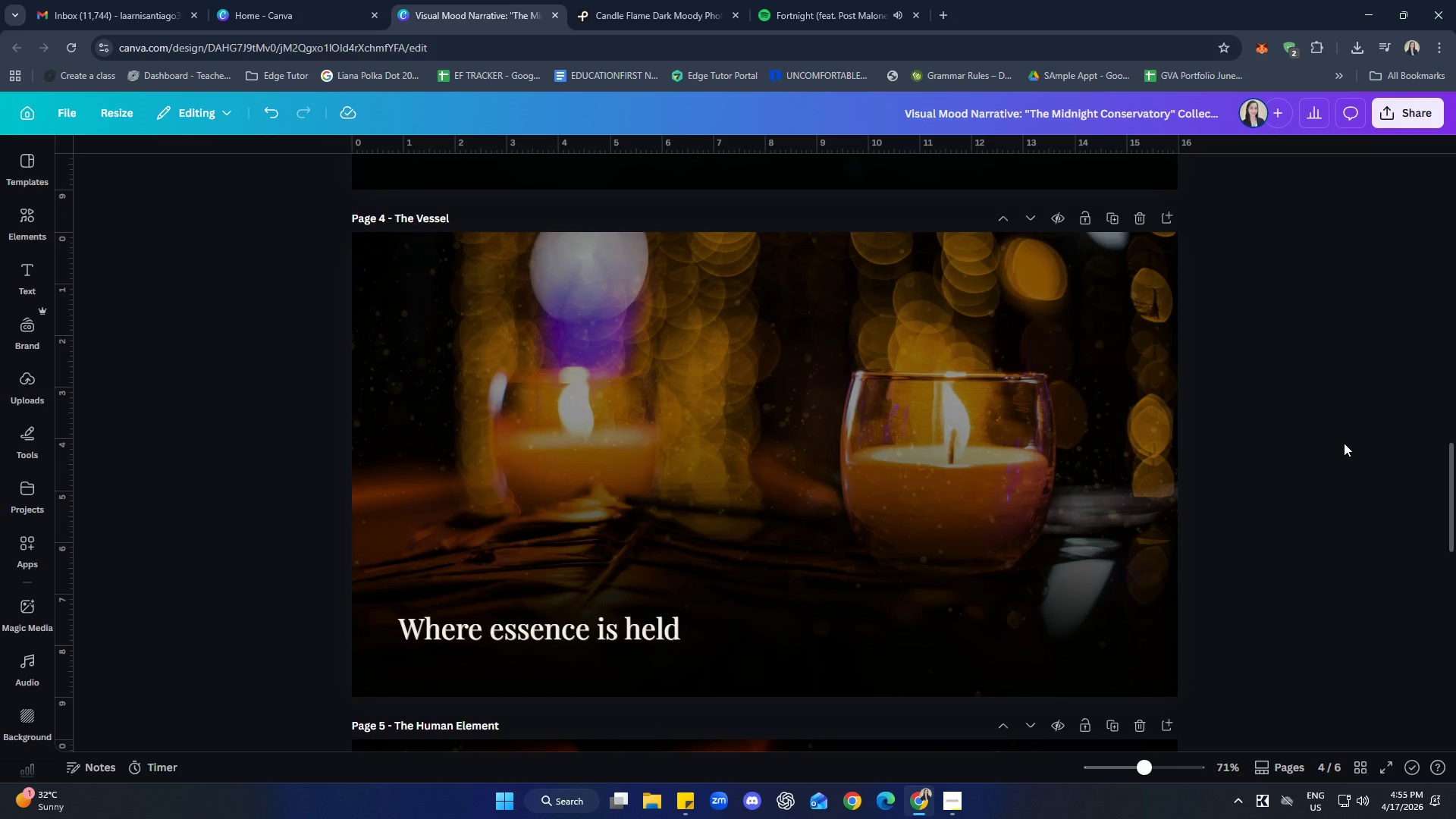 
scroll: coordinate [1348, 451], scroll_direction: down, amount: 6.0
 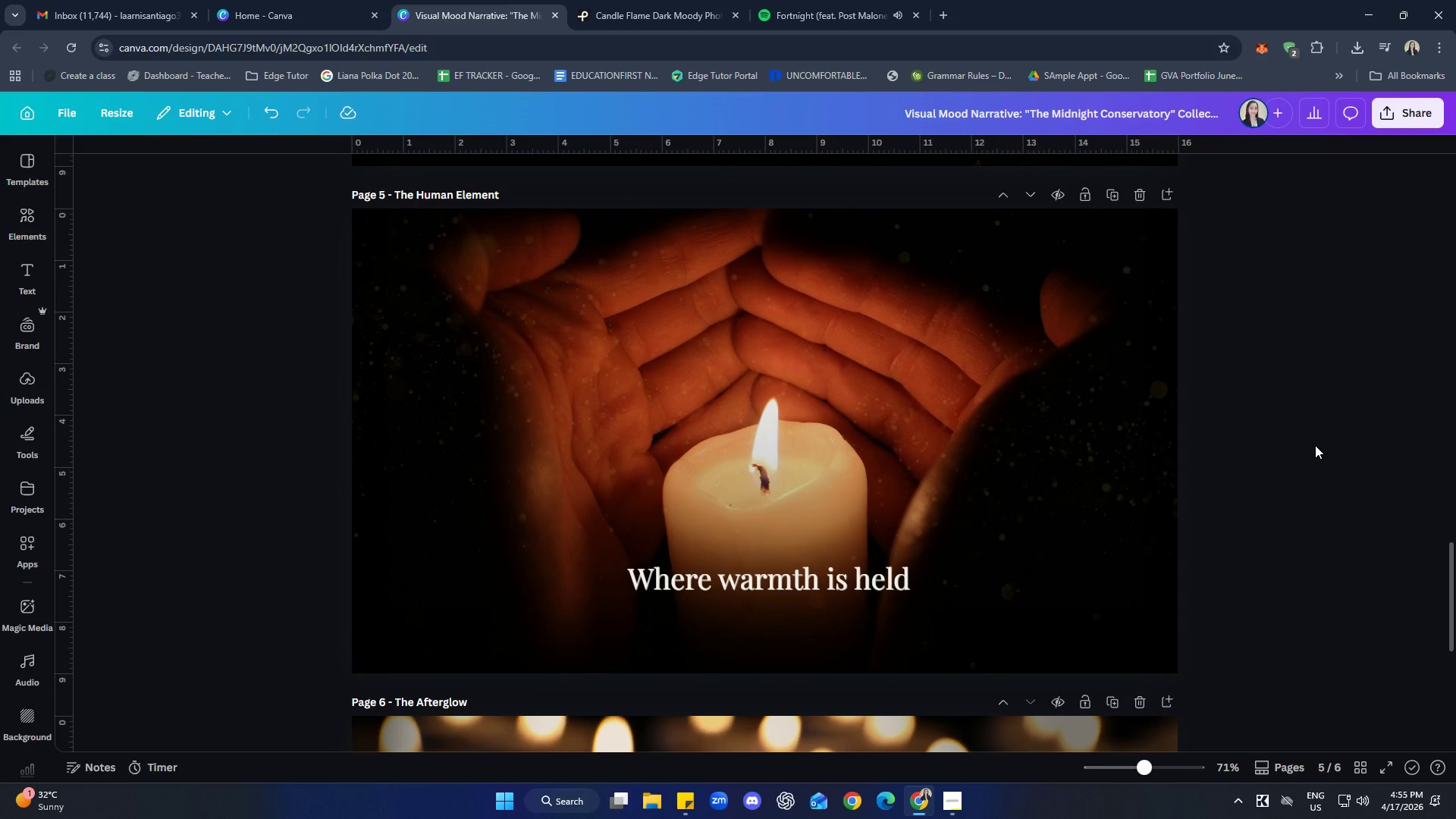 
wait(7.67)
 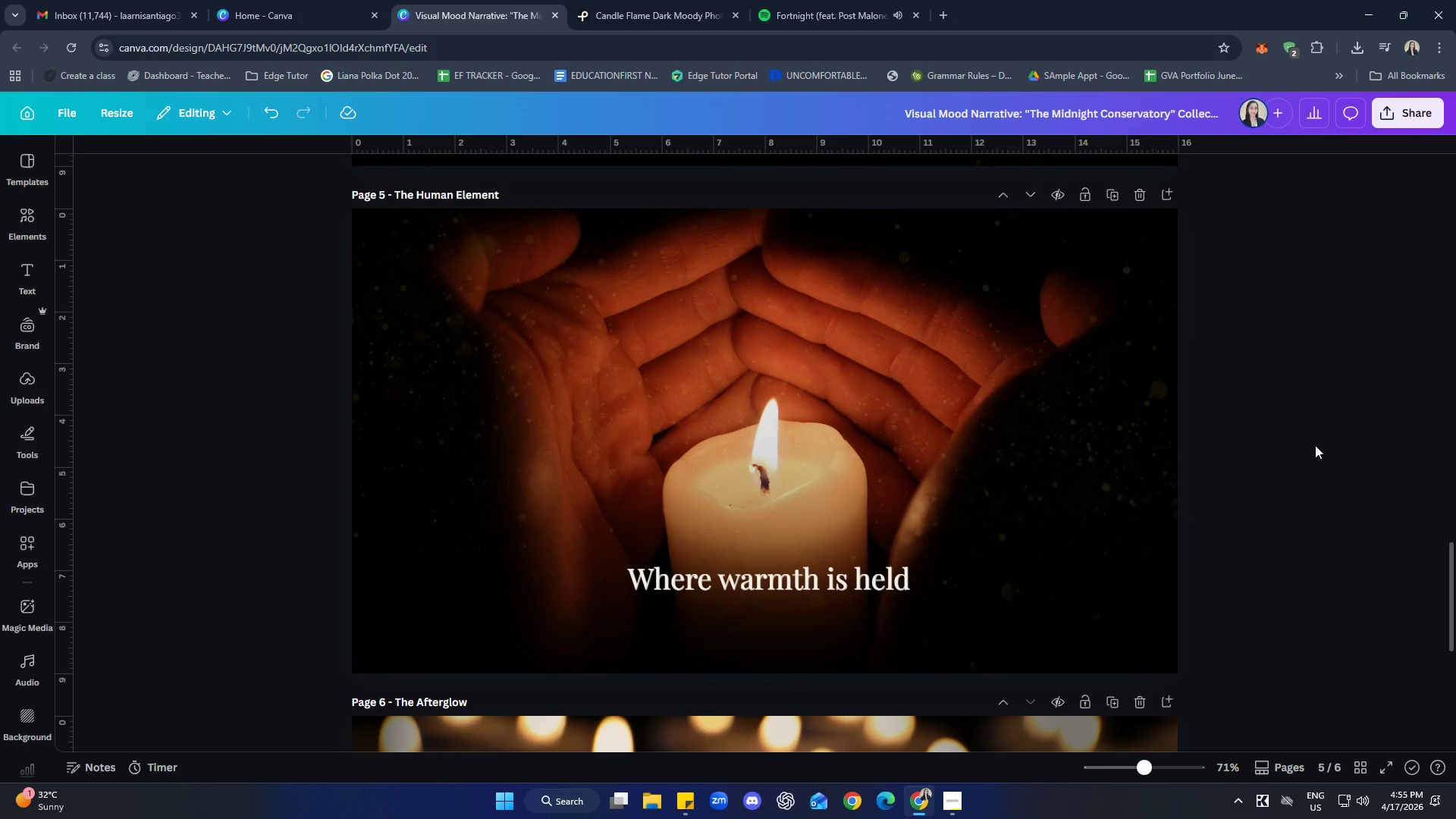 
scroll: coordinate [1320, 466], scroll_direction: down, amount: 7.0
 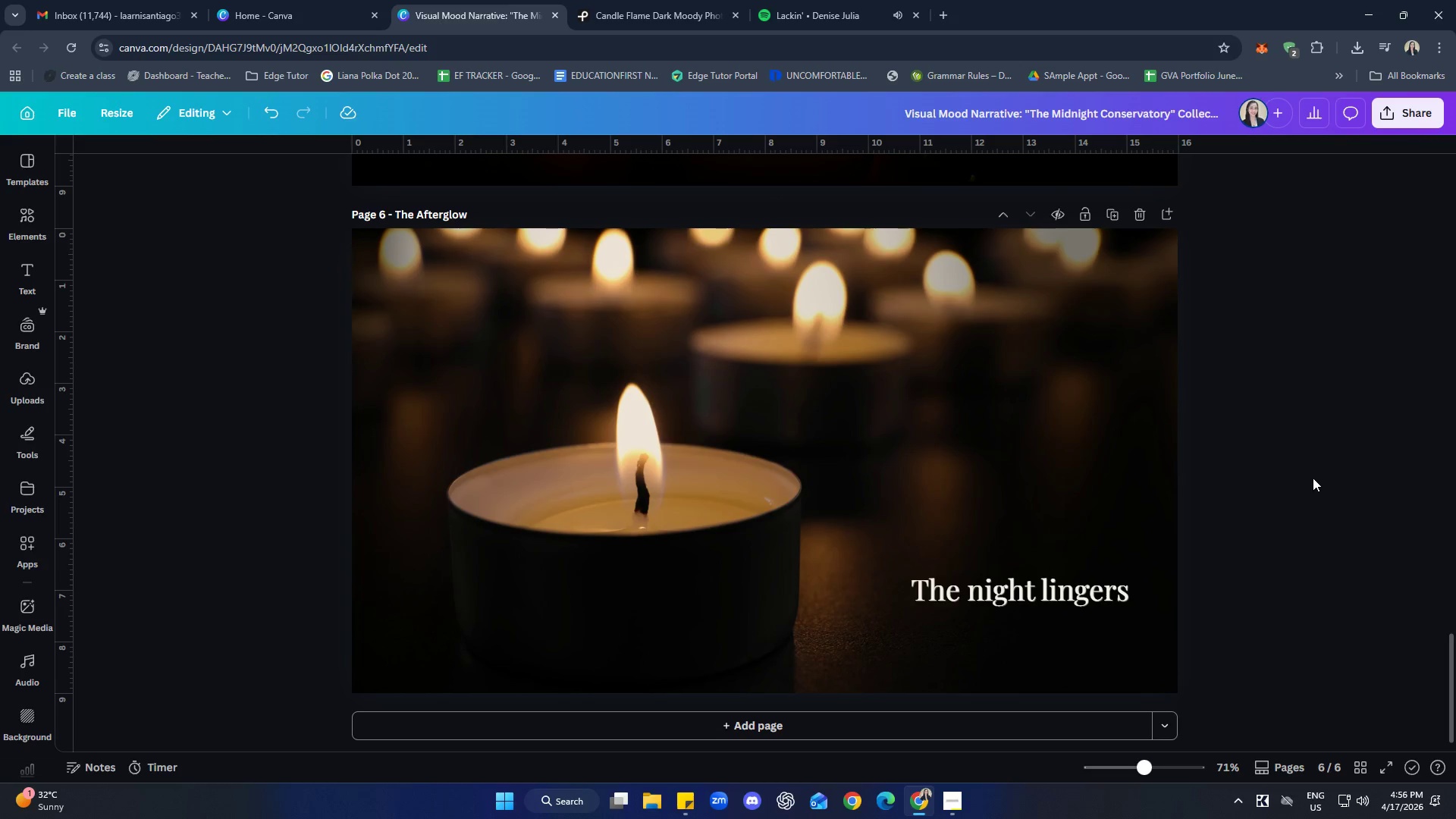 
wait(19.34)
 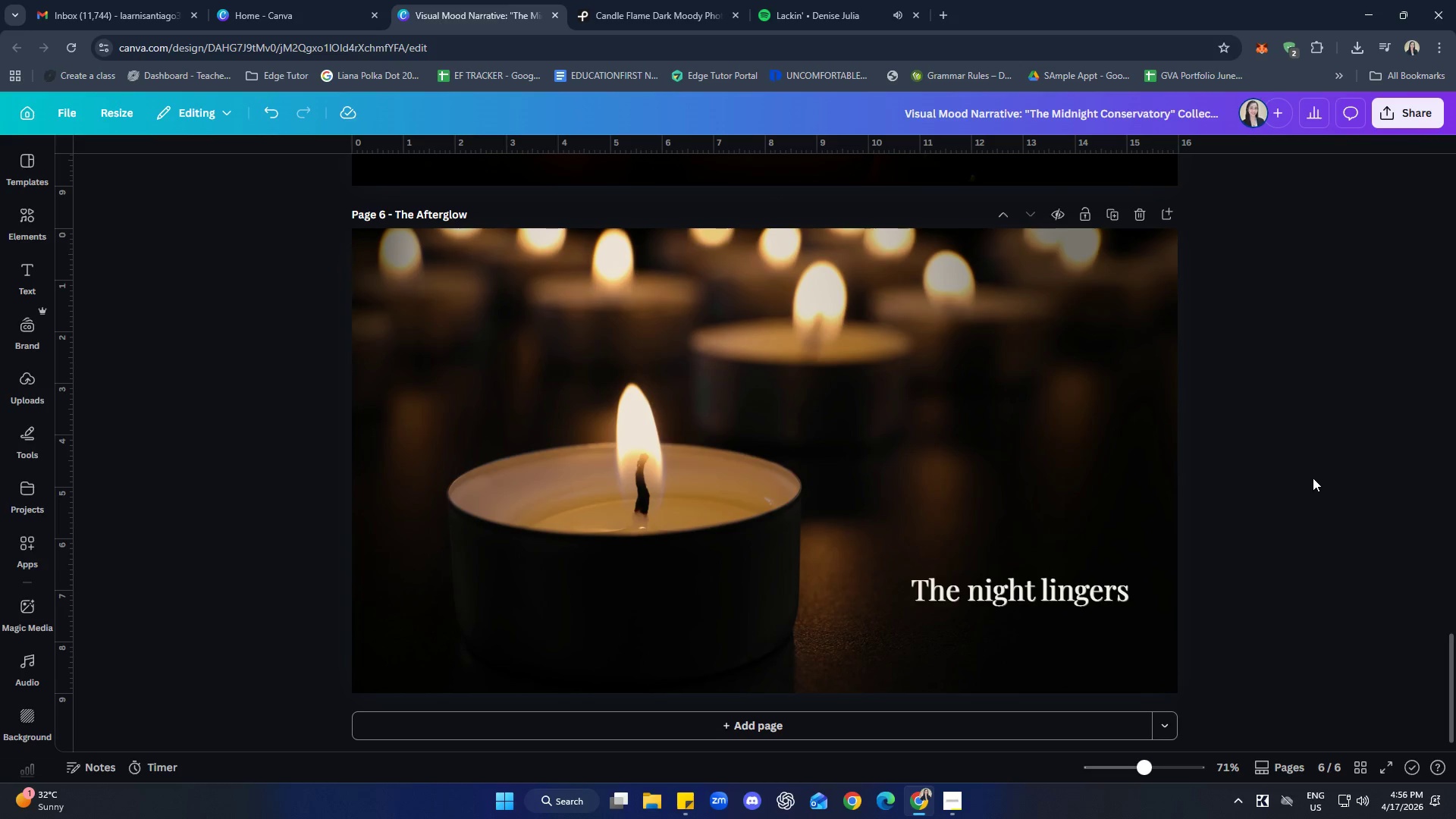 
left_click([1332, 428])
 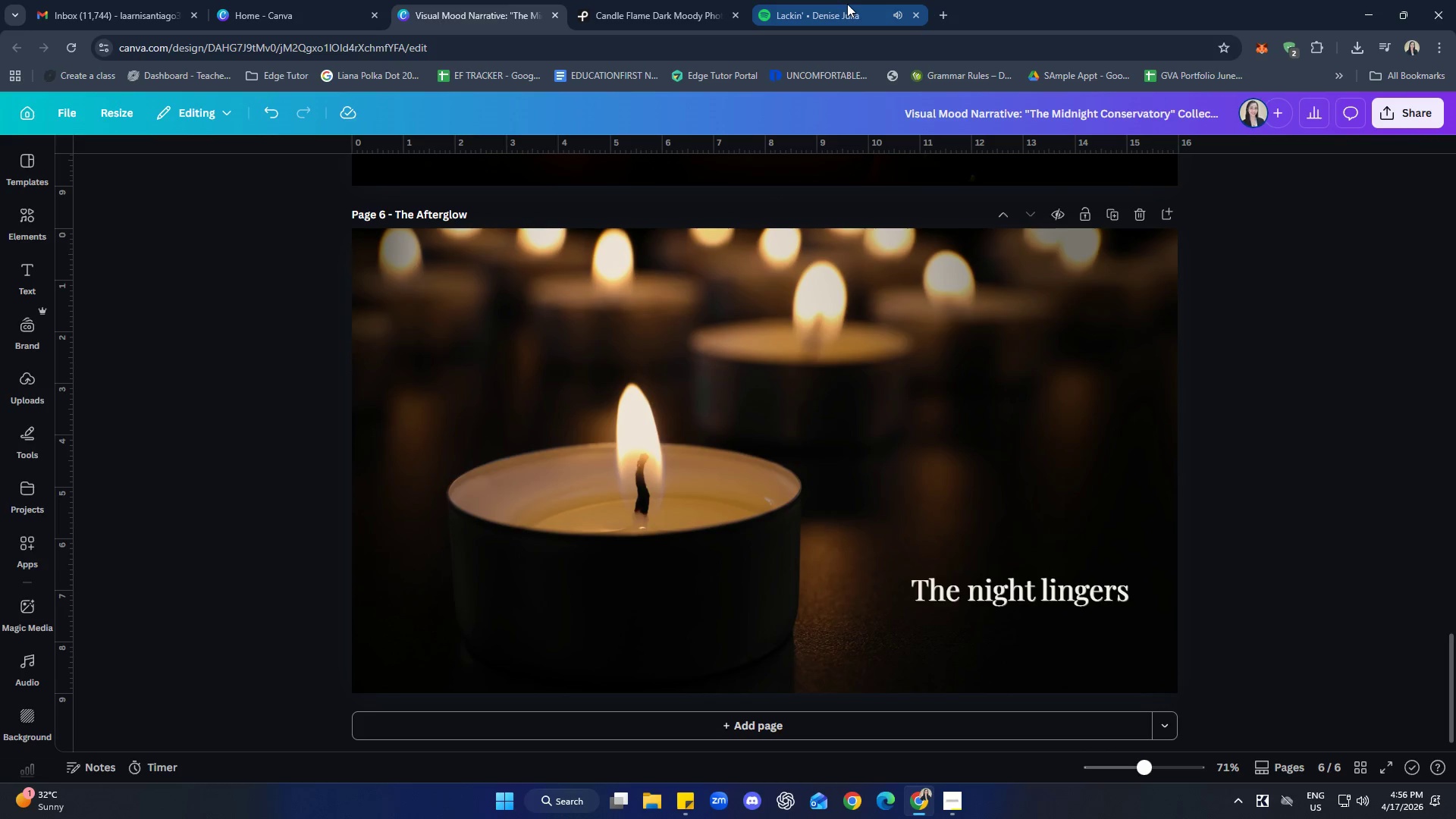 
left_click([965, 802])